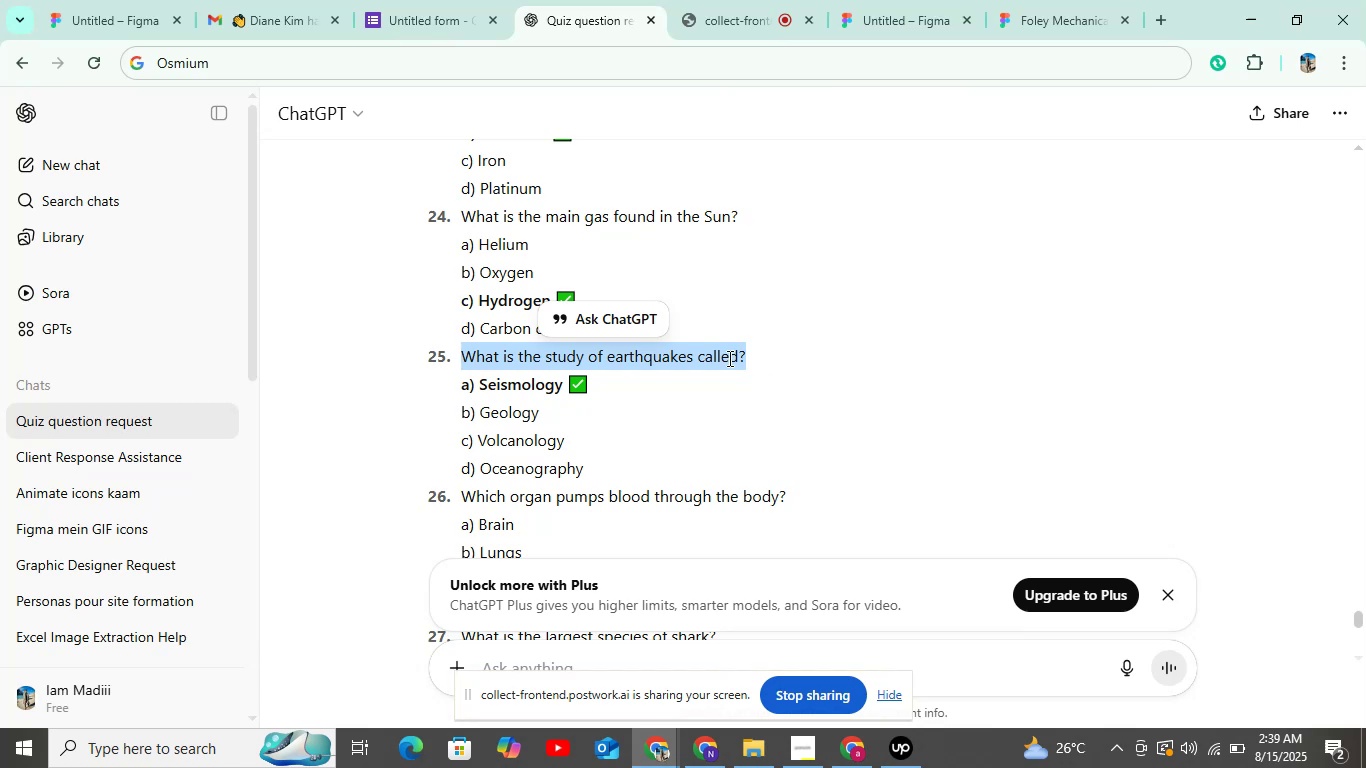 
key(Control+C)
 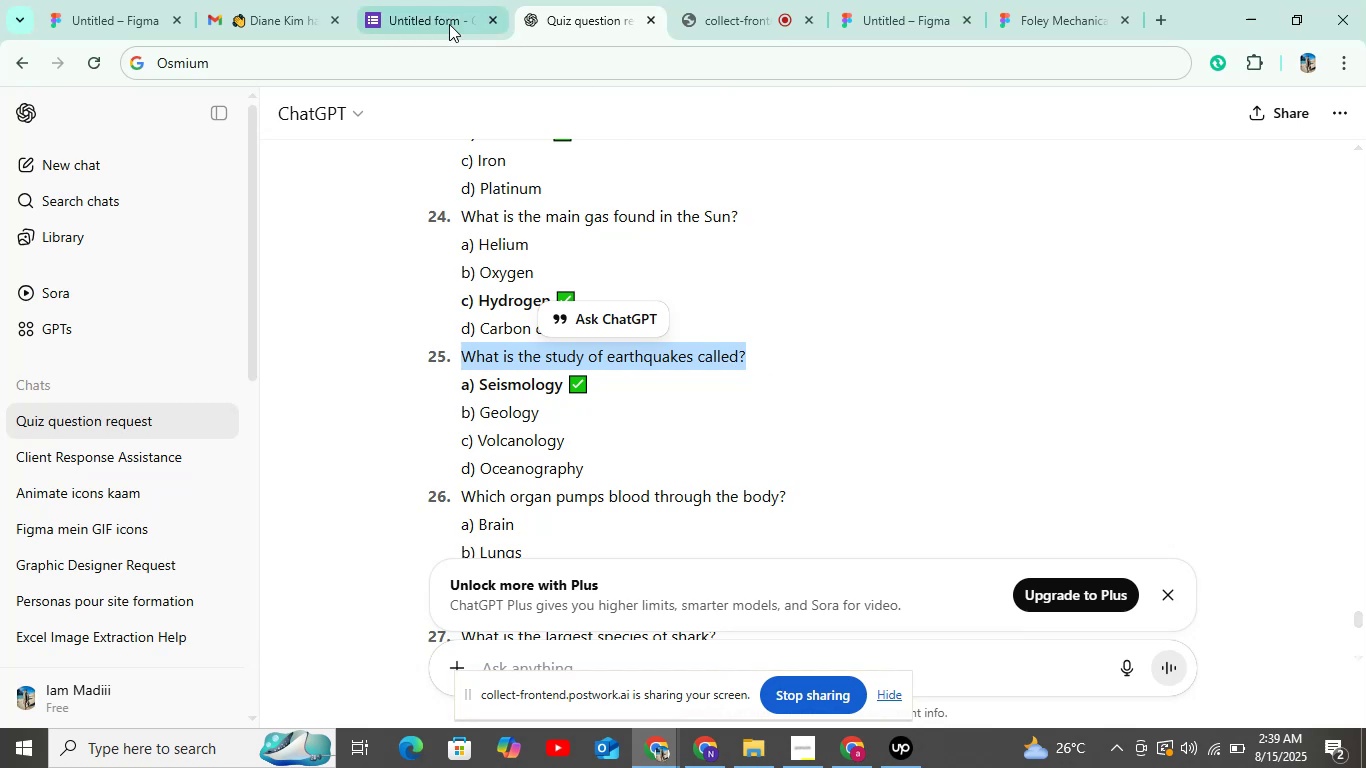 
left_click([437, 24])
 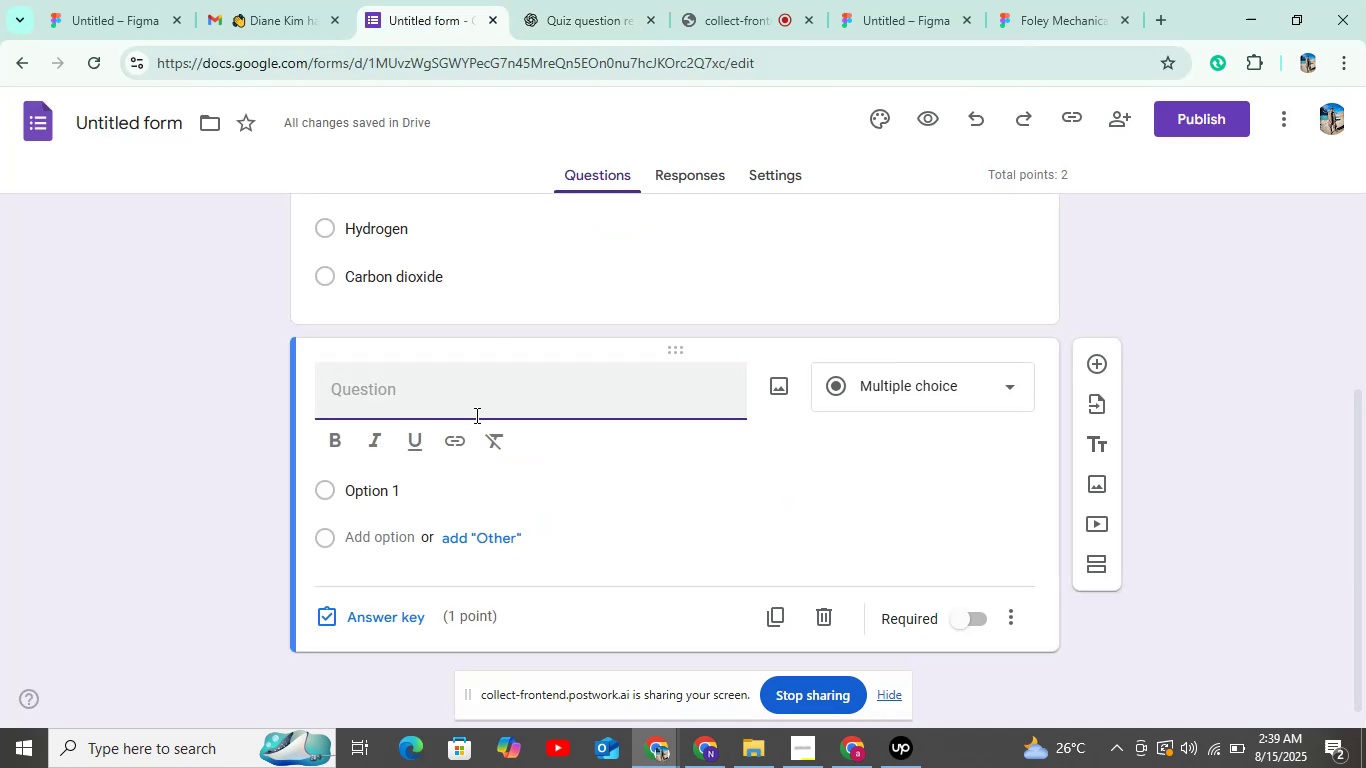 
key(Control+V)
 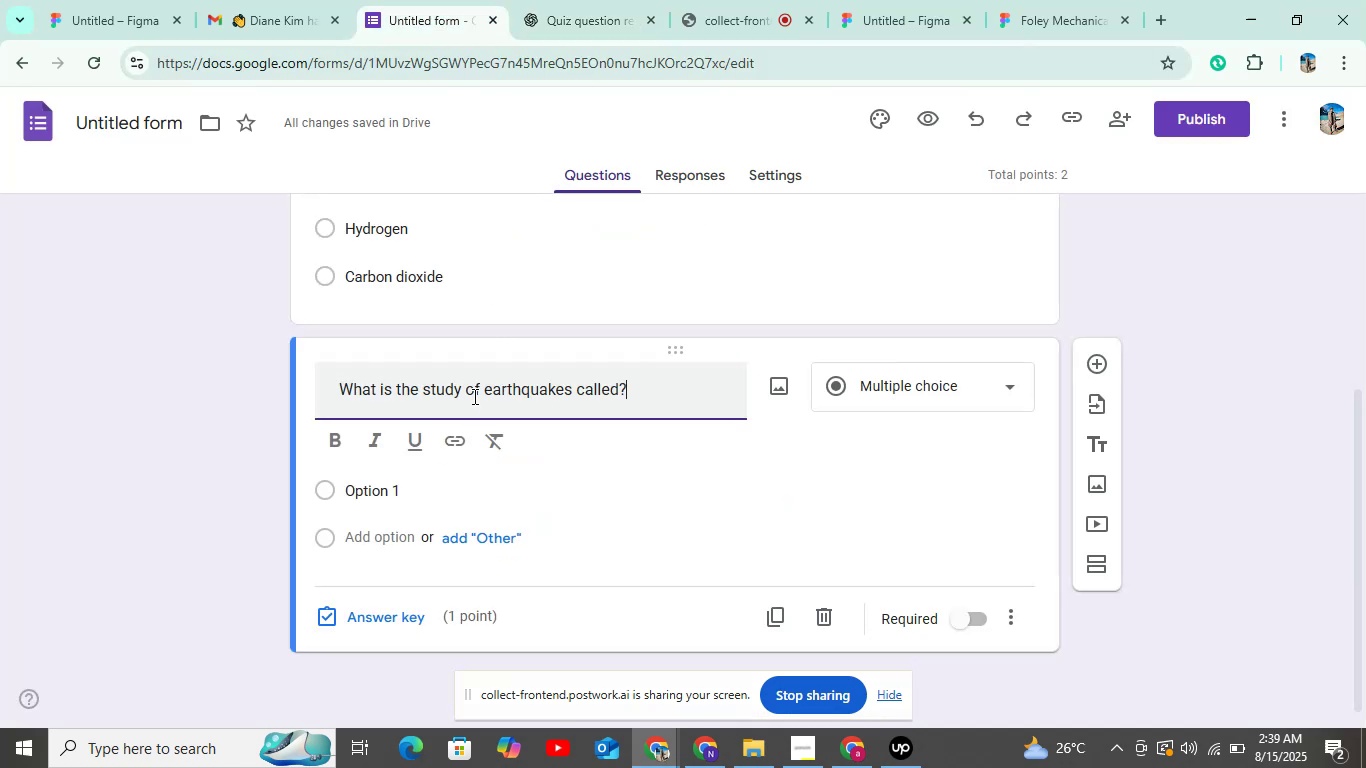 
scroll: coordinate [473, 394], scroll_direction: down, amount: 4.0
 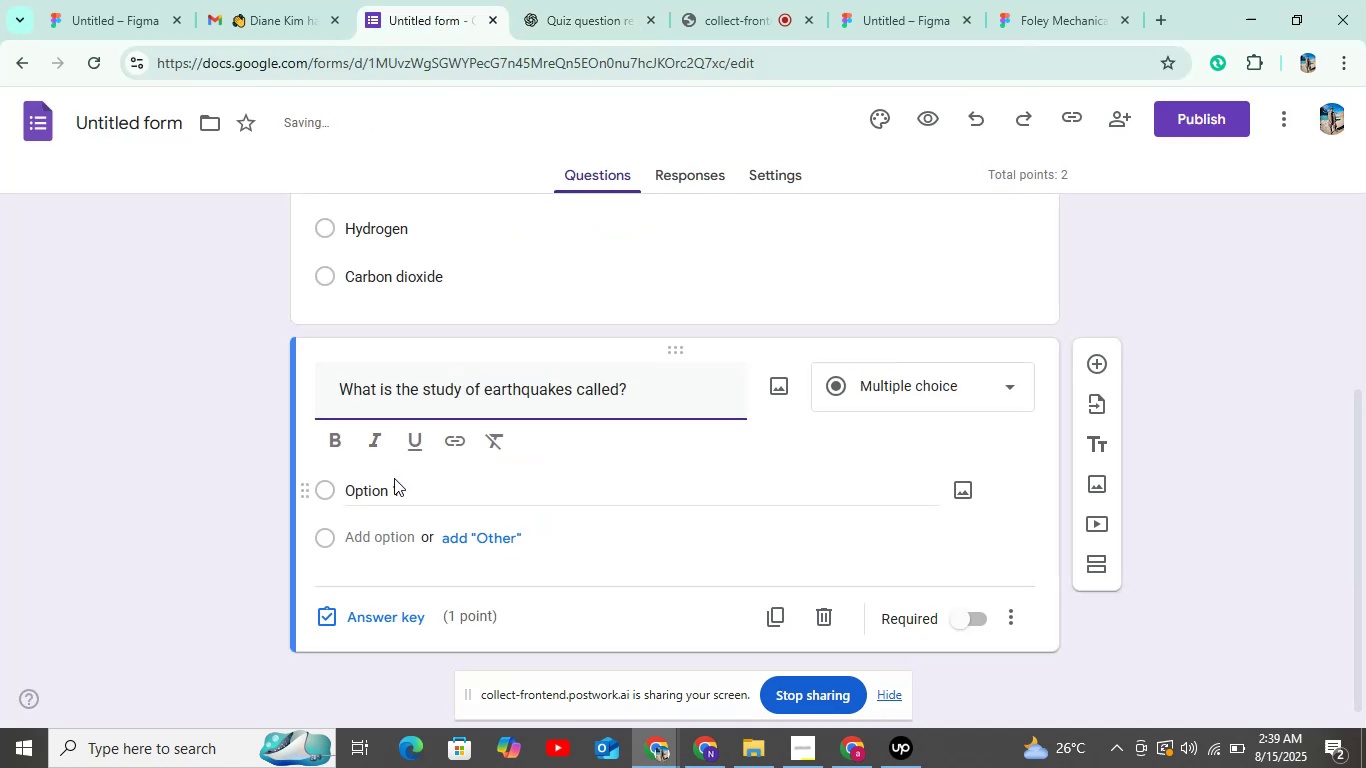 
left_click([398, 487])
 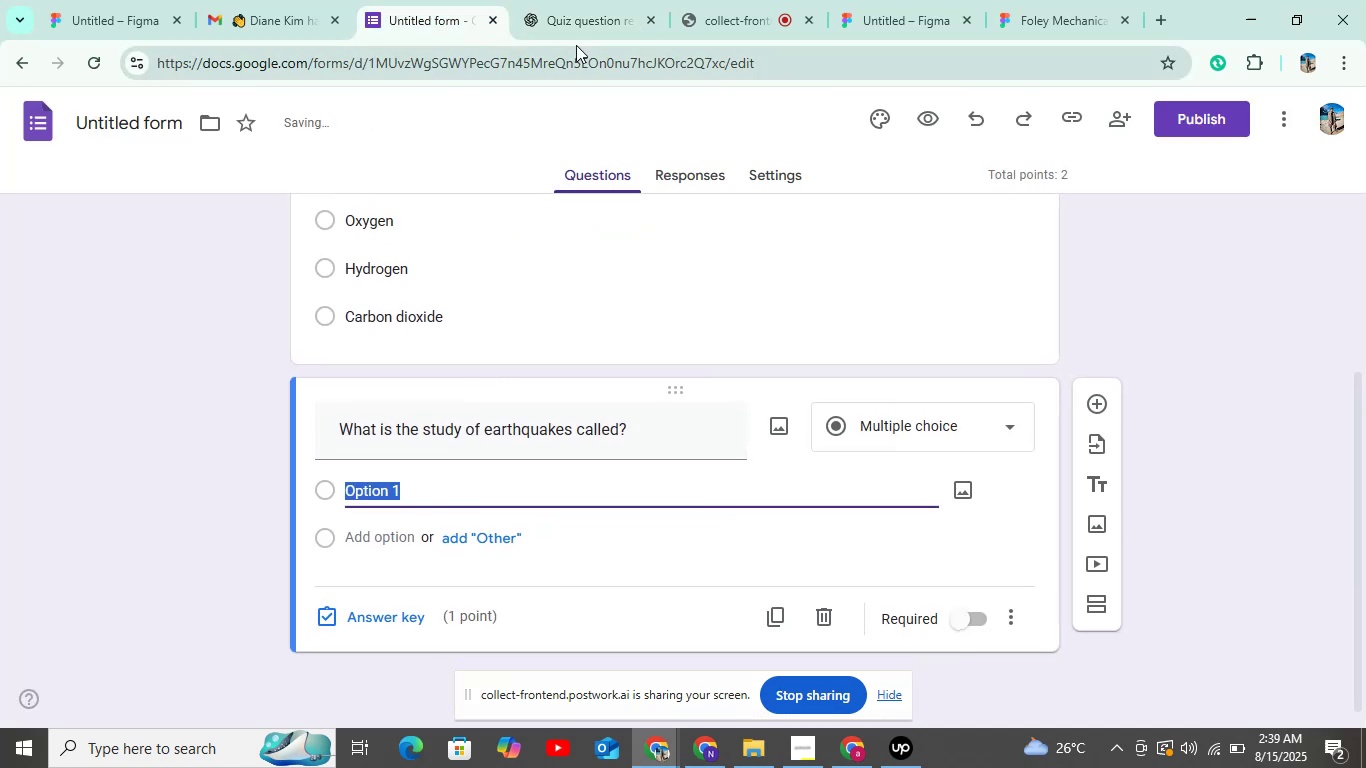 
left_click([577, 16])
 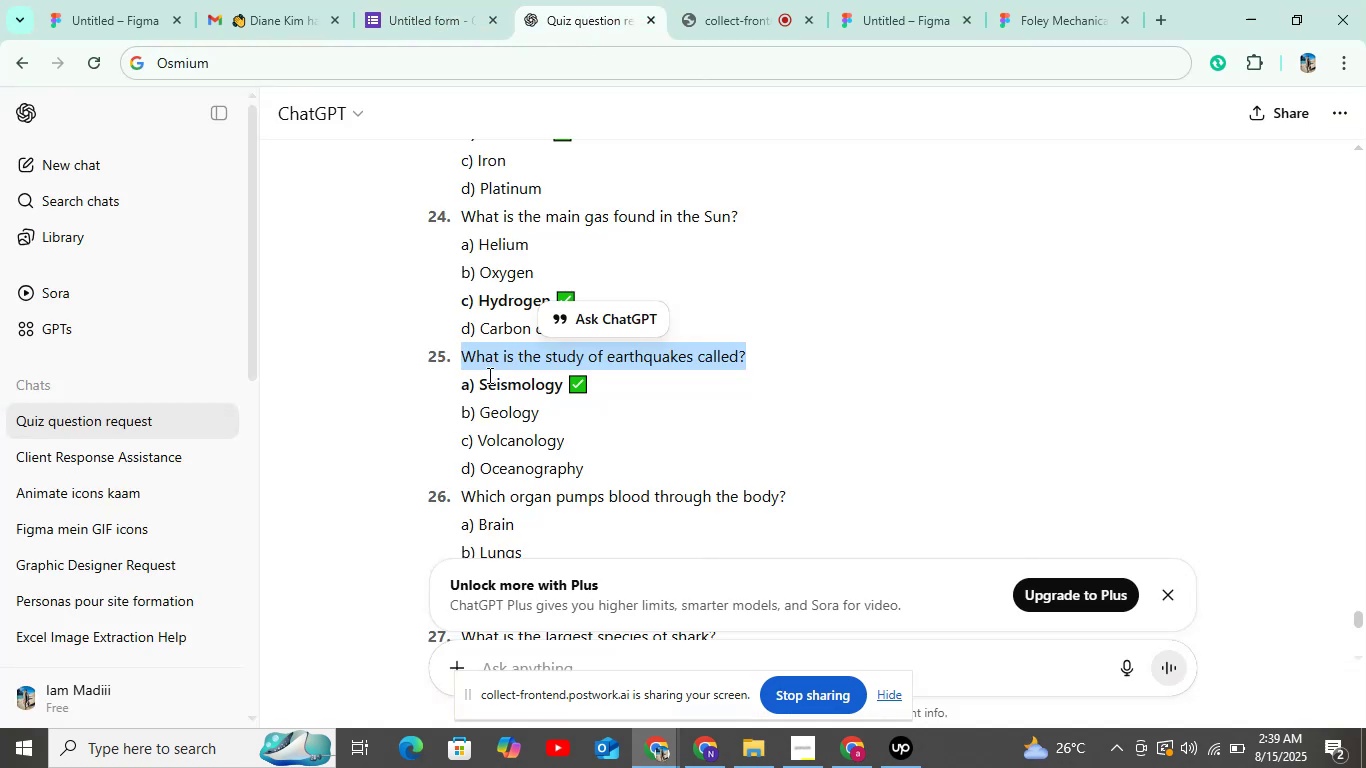 
left_click_drag(start_coordinate=[479, 382], to_coordinate=[561, 384])
 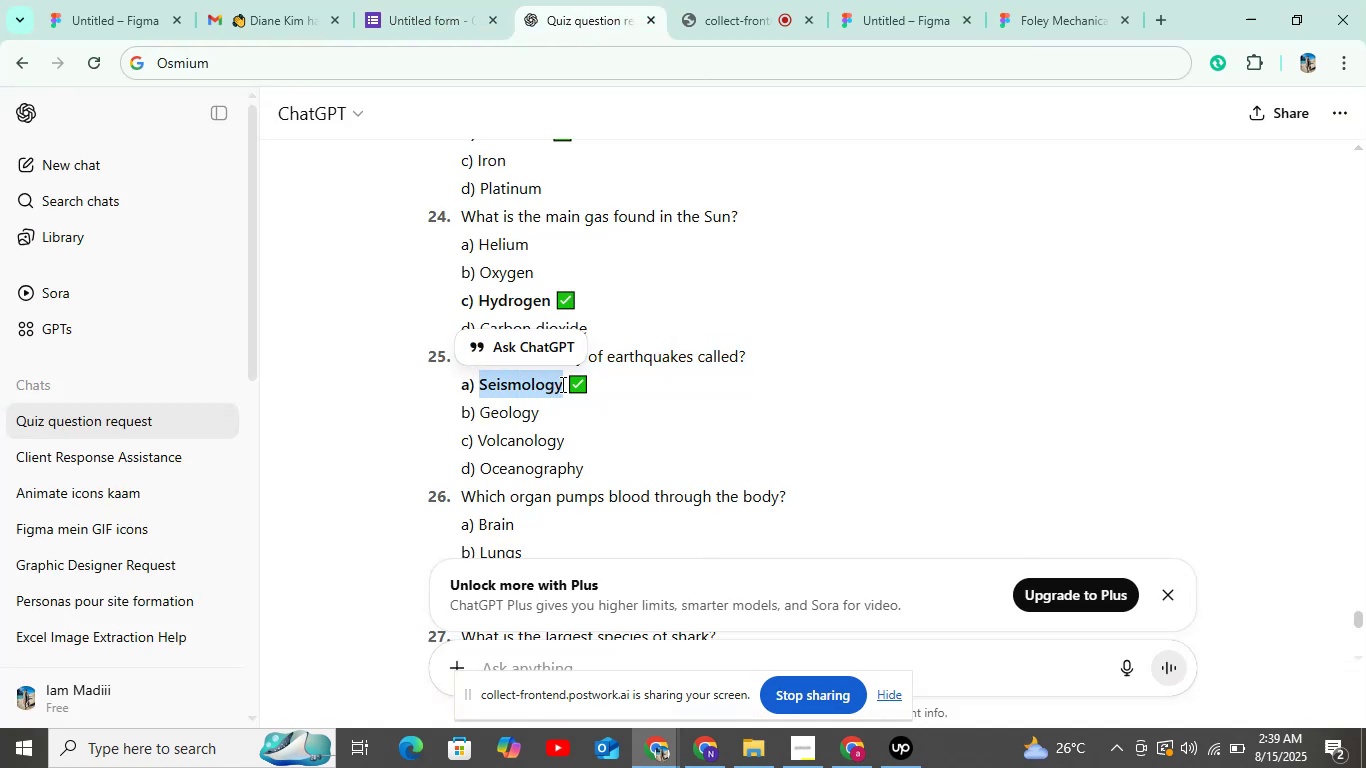 
key(Control+C)
 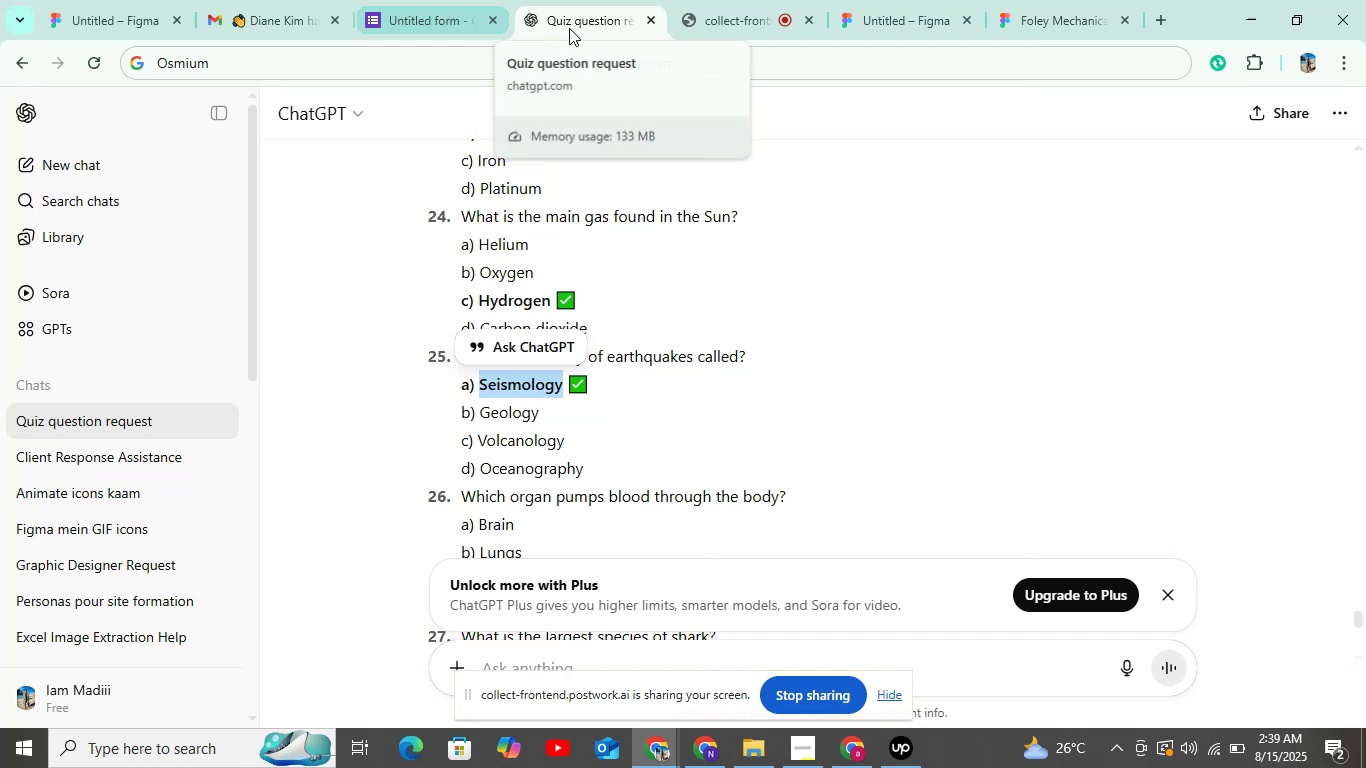 
left_click([430, 8])
 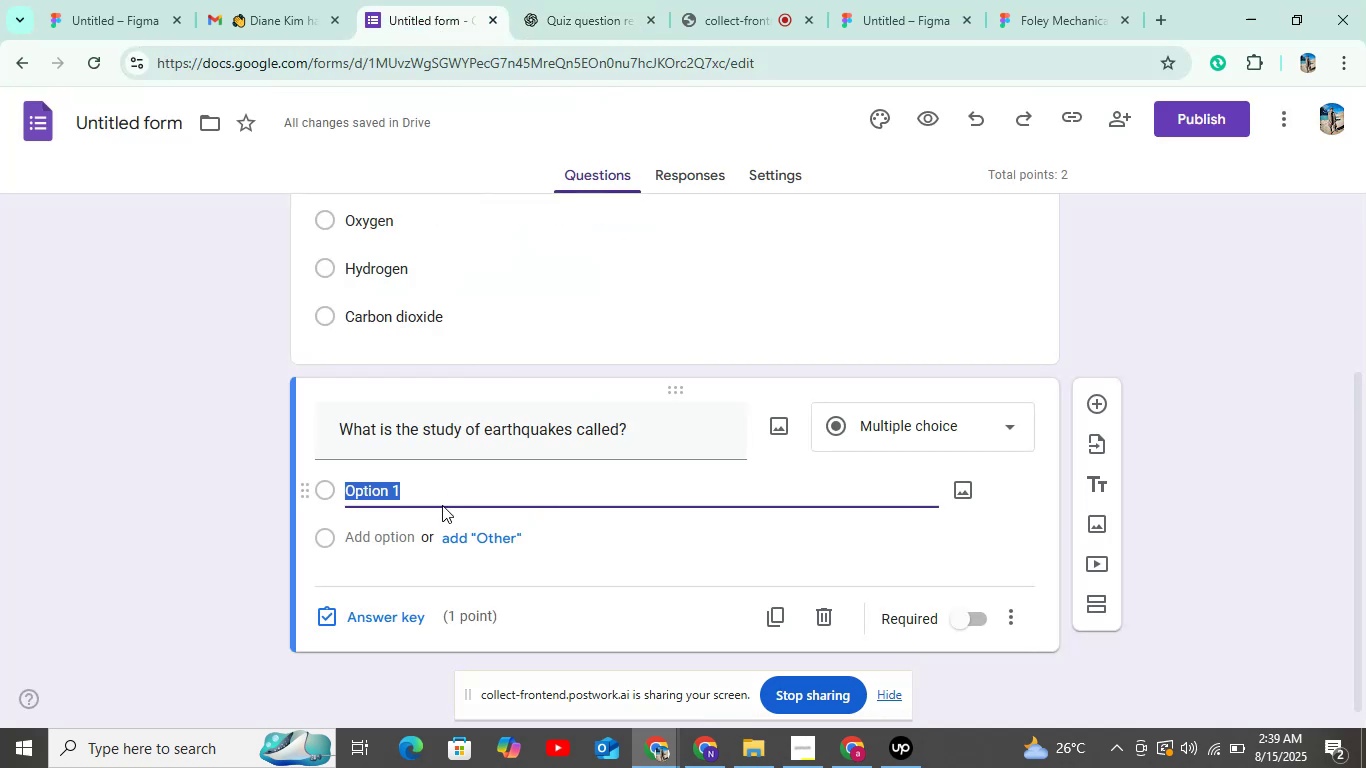 
key(Control+V)
 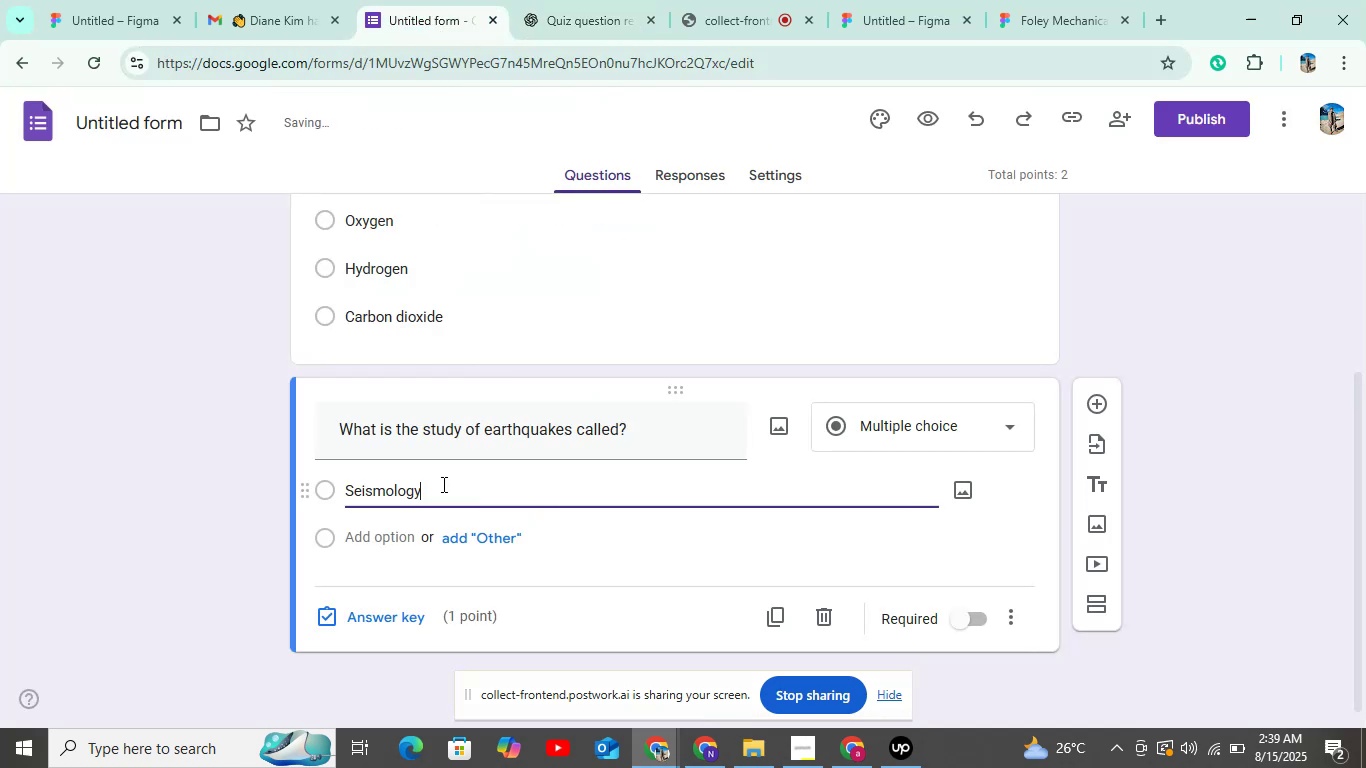 
scroll: coordinate [435, 477], scroll_direction: down, amount: 3.0
 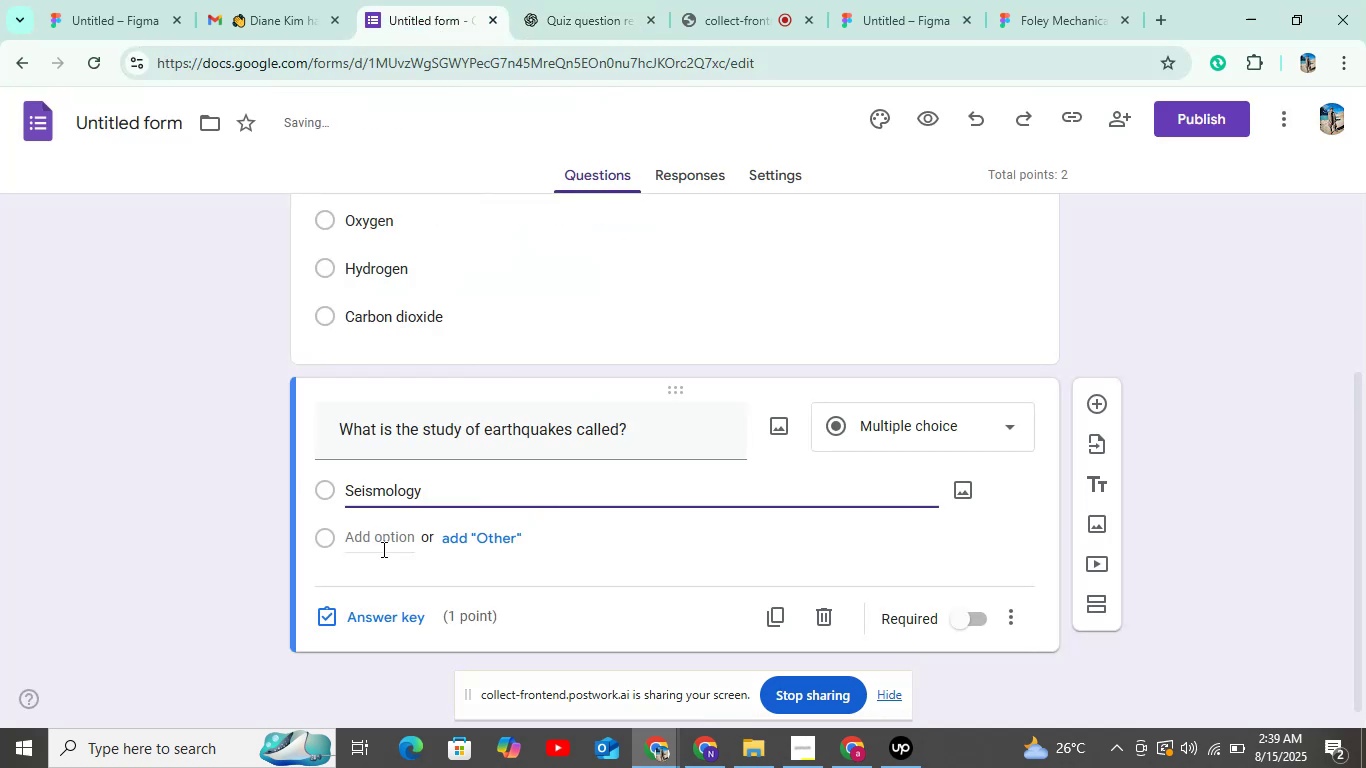 
left_click([382, 549])
 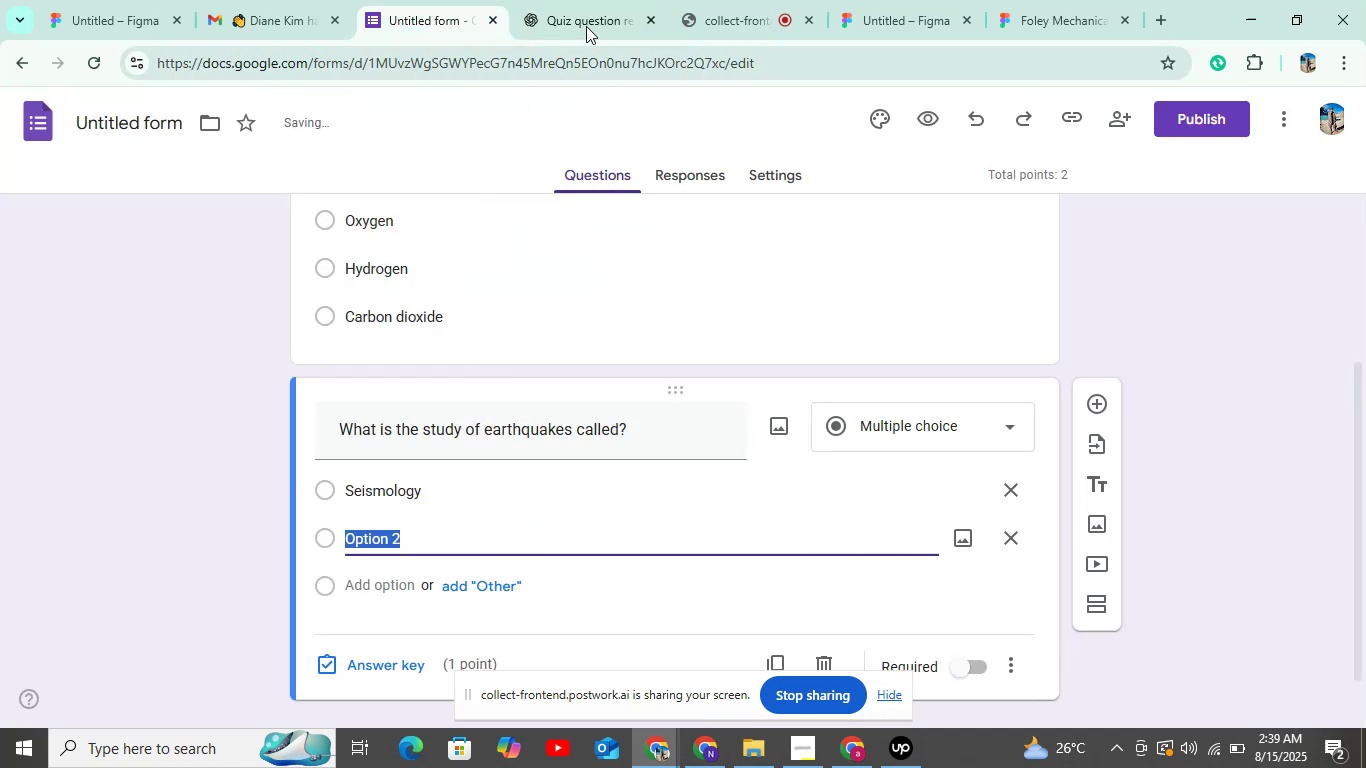 
left_click([586, 23])
 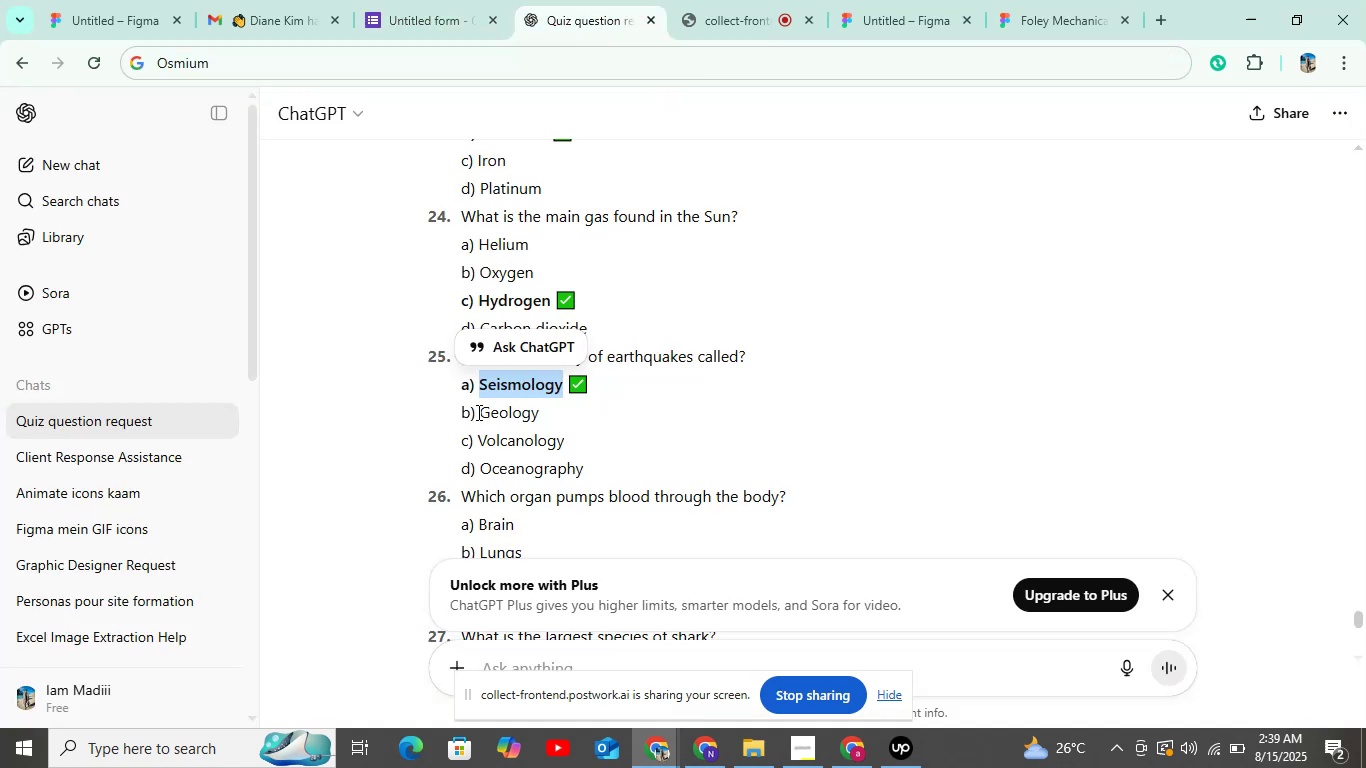 
left_click_drag(start_coordinate=[482, 413], to_coordinate=[615, 404])
 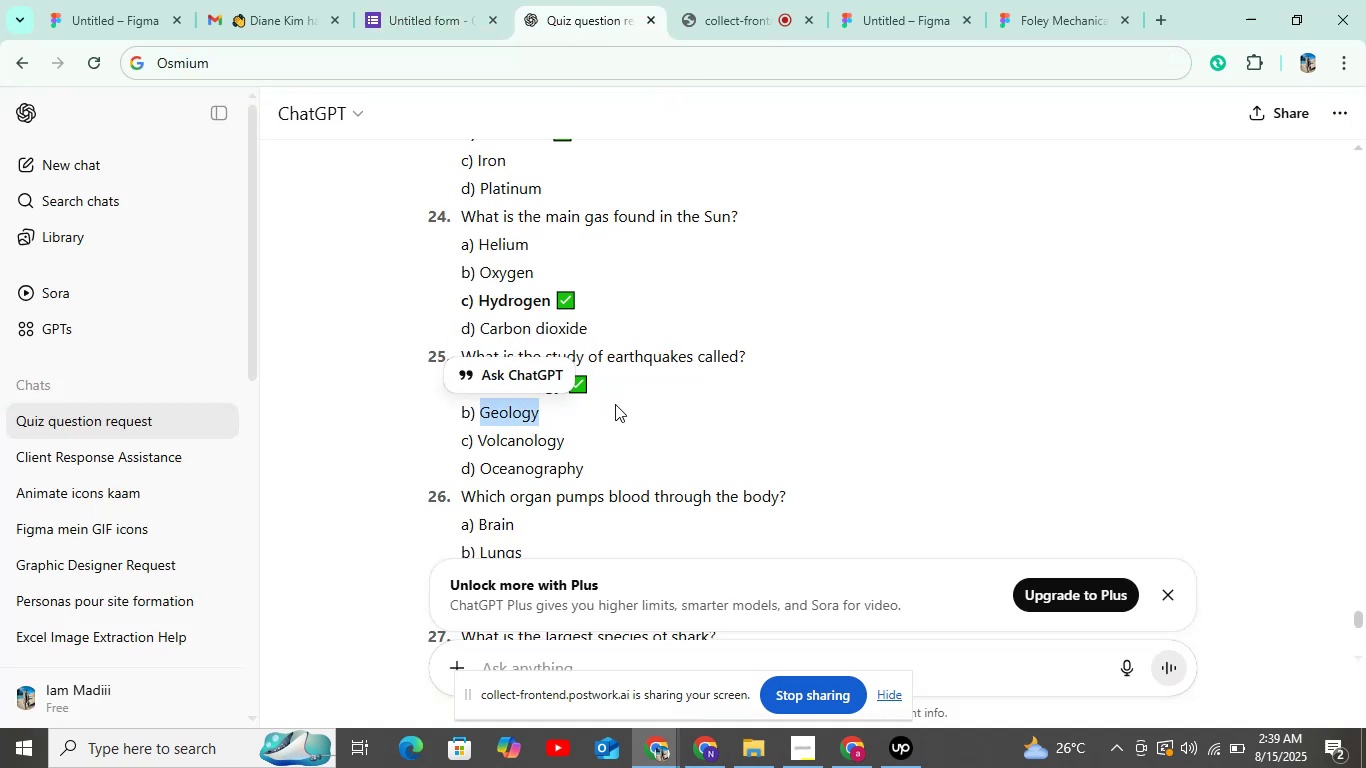 
key(Control+C)
 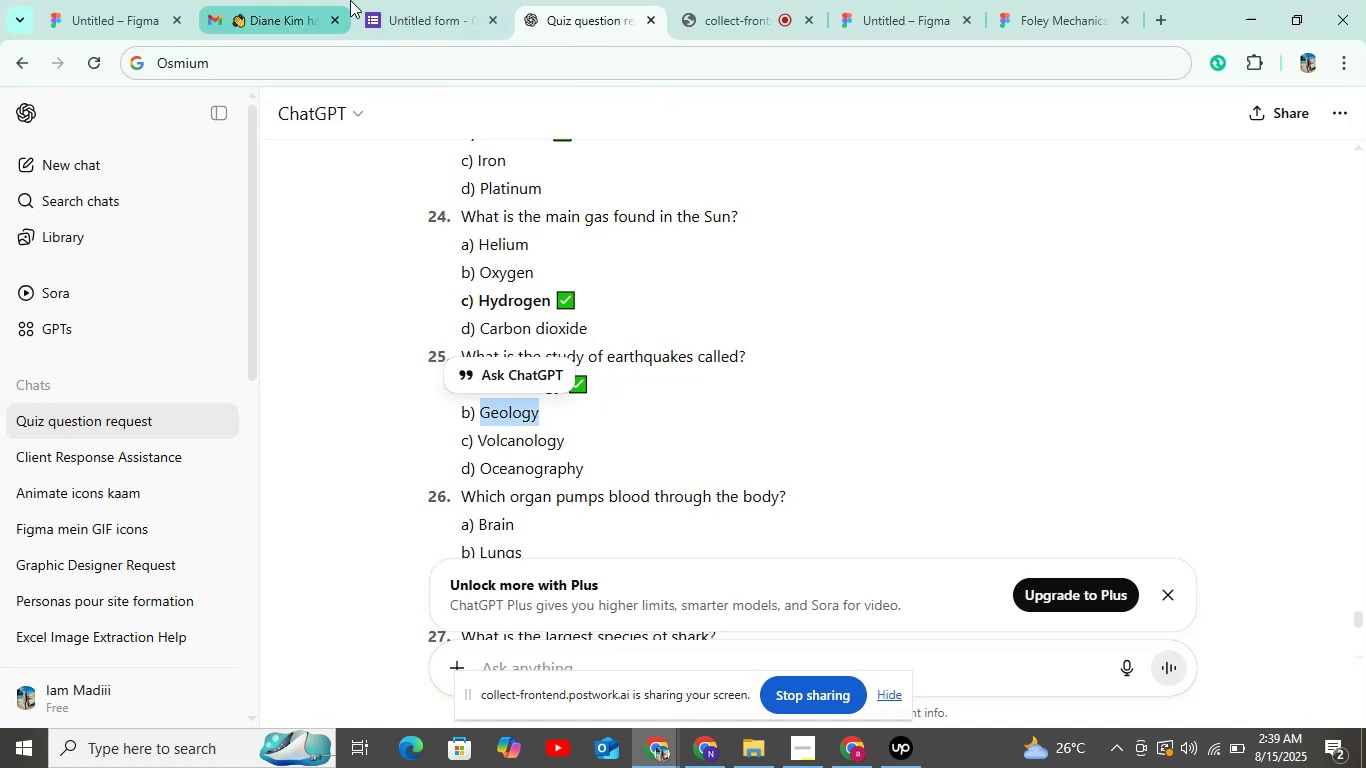 
left_click([406, 25])
 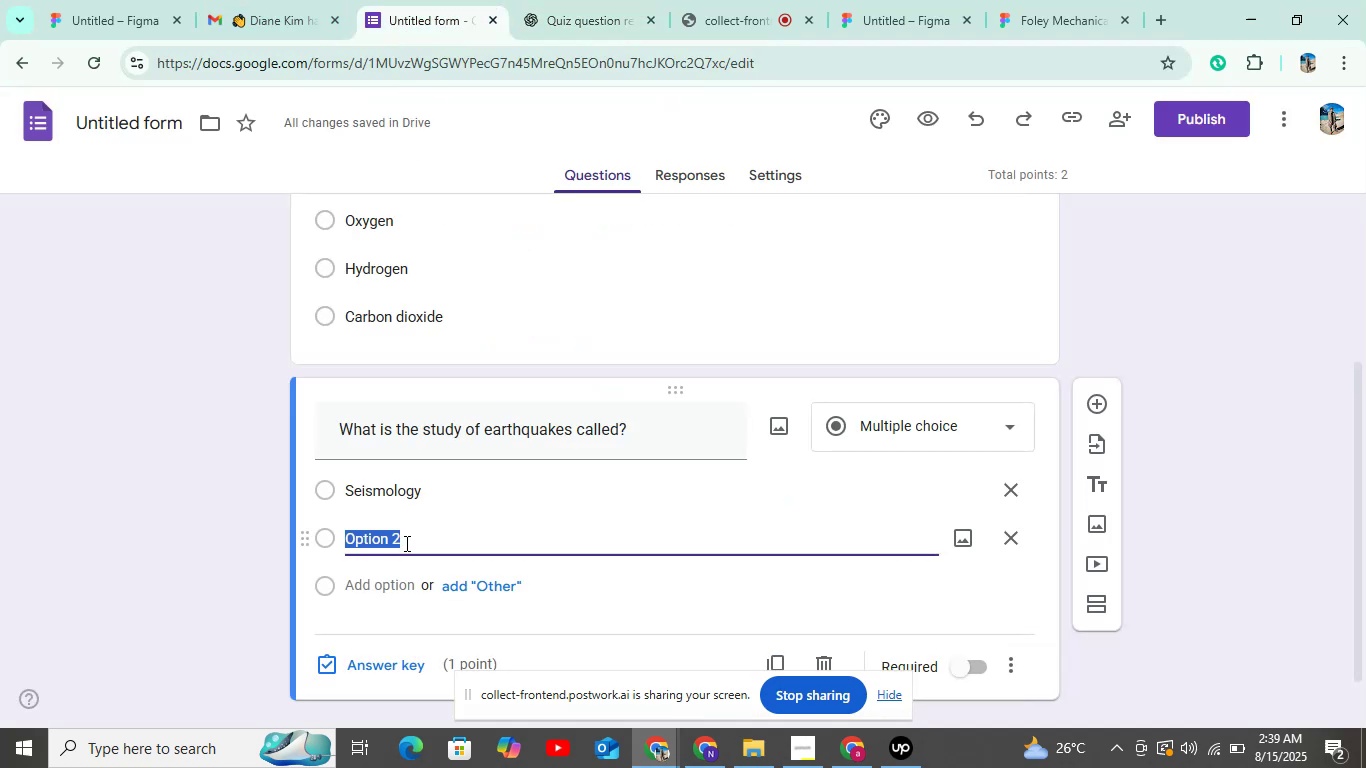 
key(Control+V)
 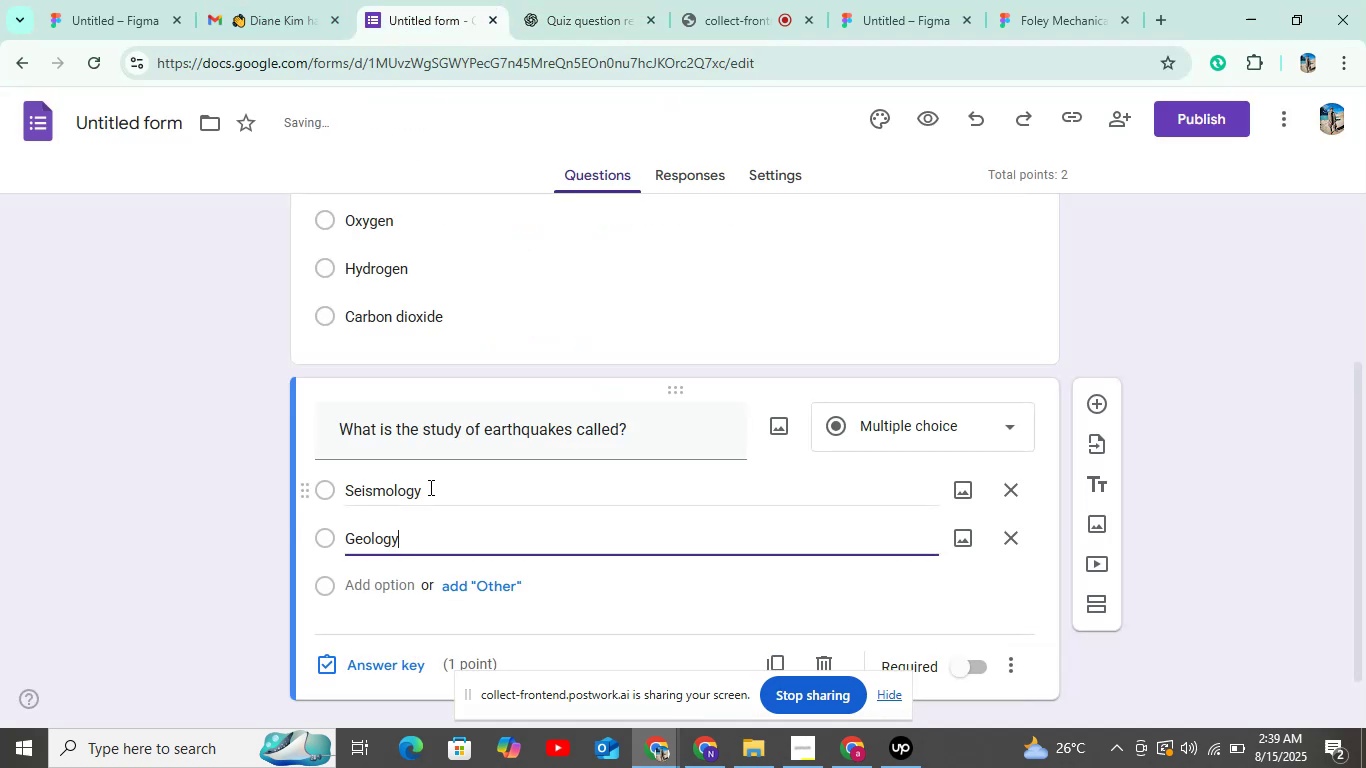 
scroll: coordinate [452, 439], scroll_direction: down, amount: 5.0
 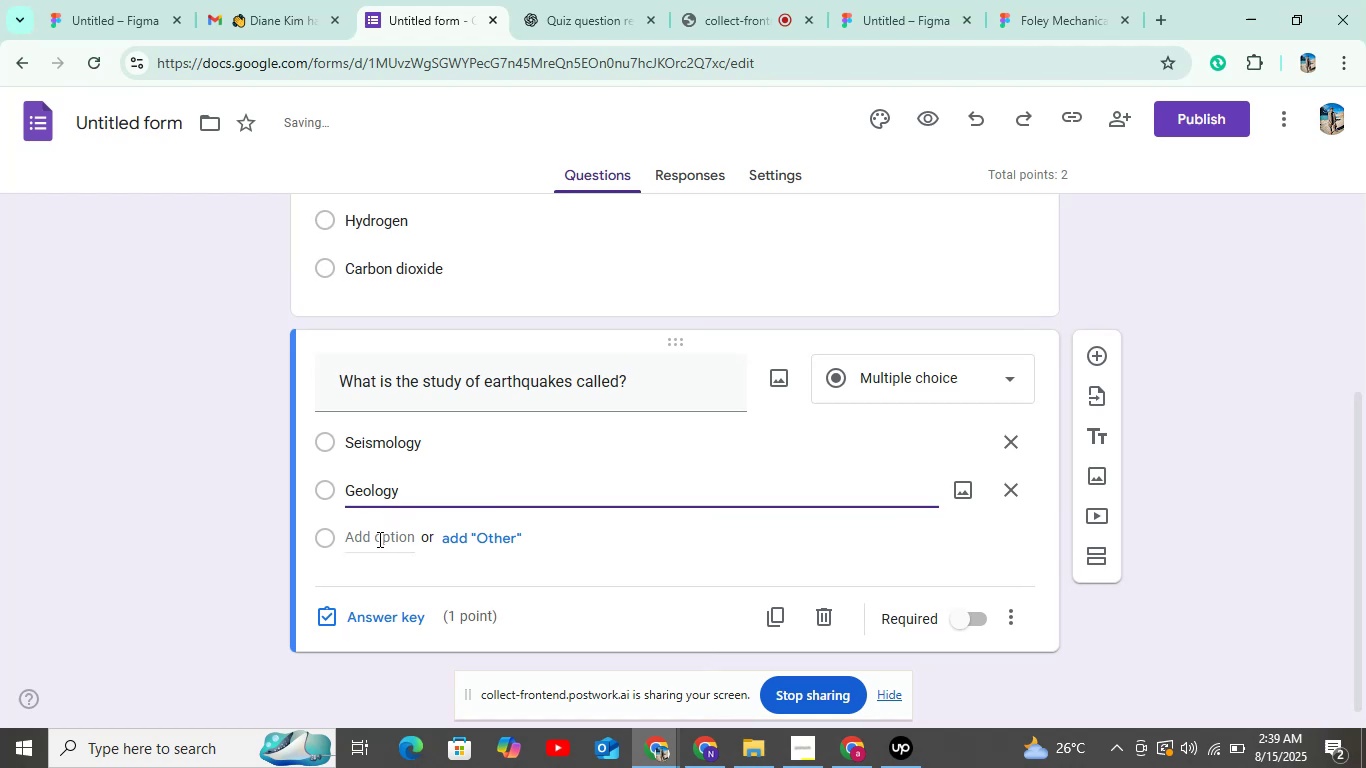 
left_click([378, 539])
 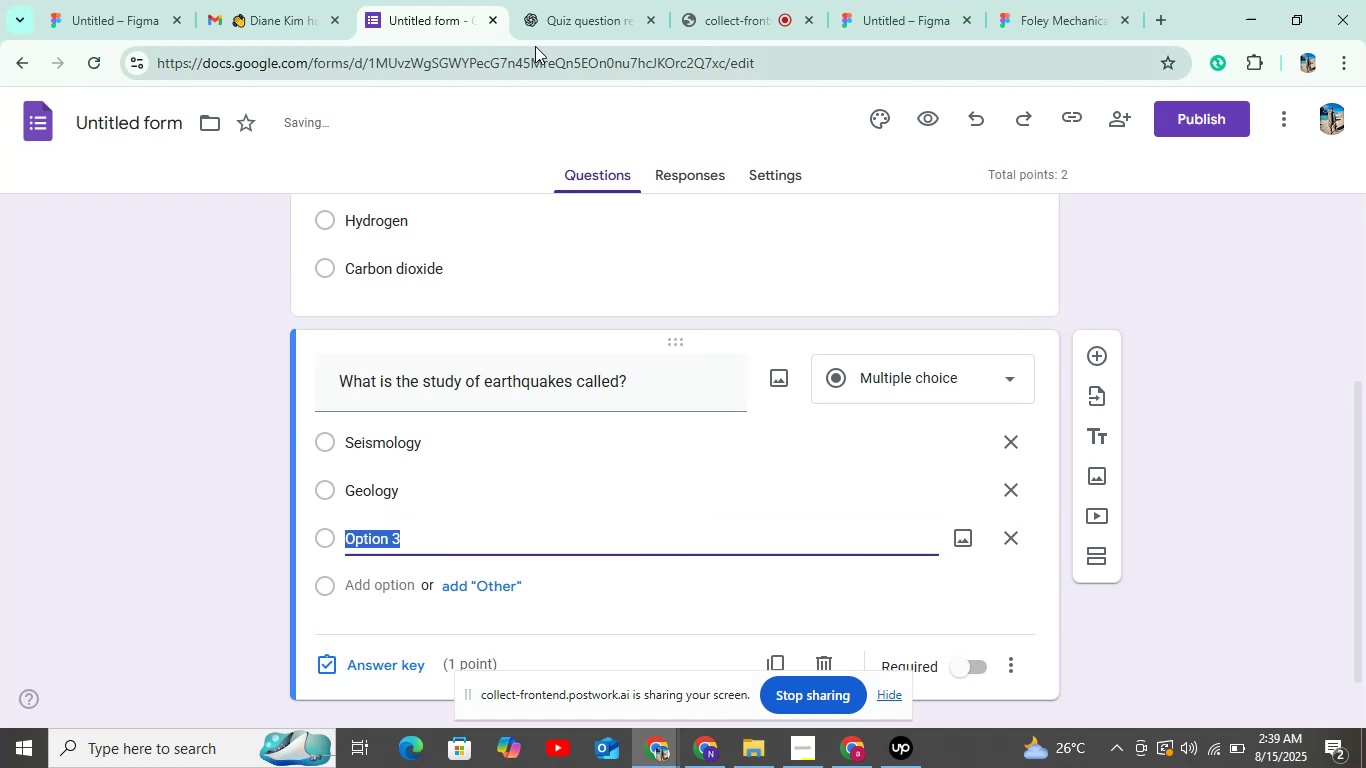 
left_click([535, 23])
 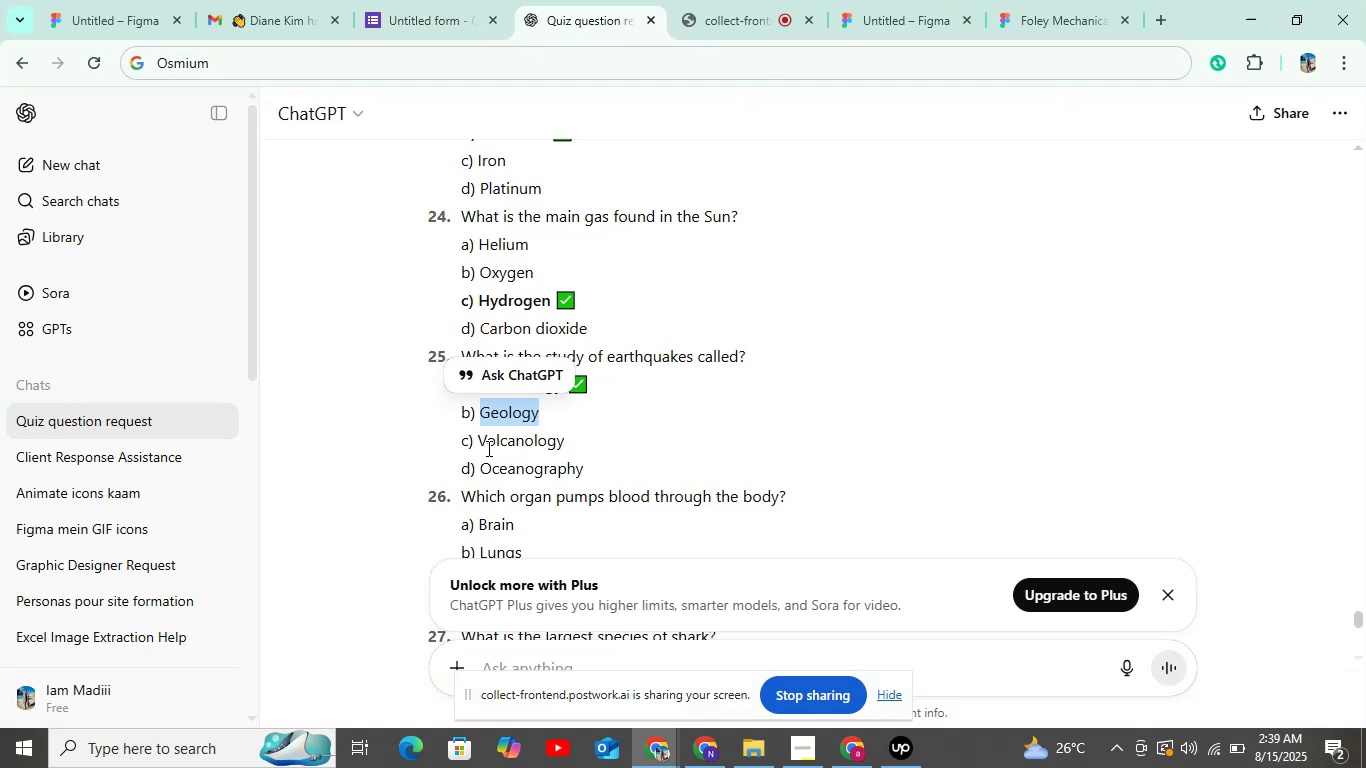 
left_click_drag(start_coordinate=[478, 440], to_coordinate=[594, 436])
 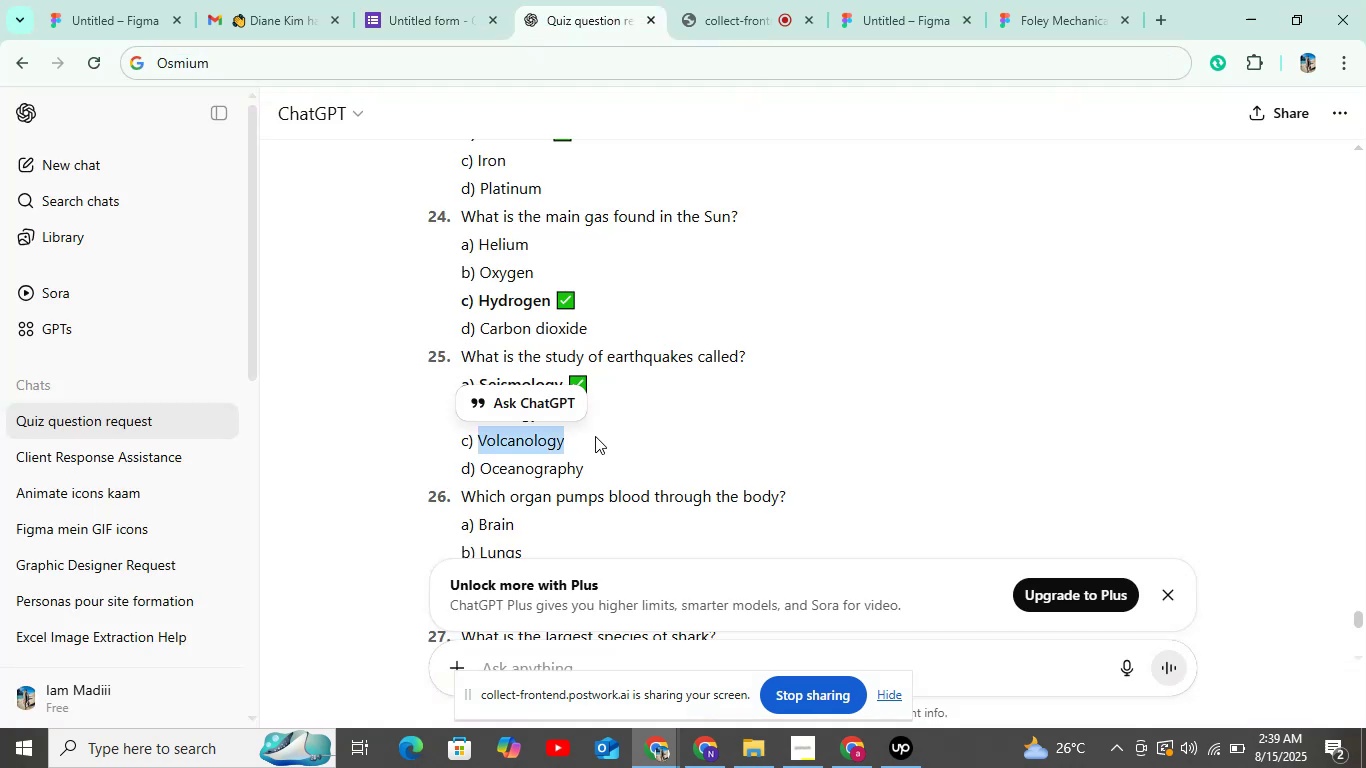 
key(Control+C)
 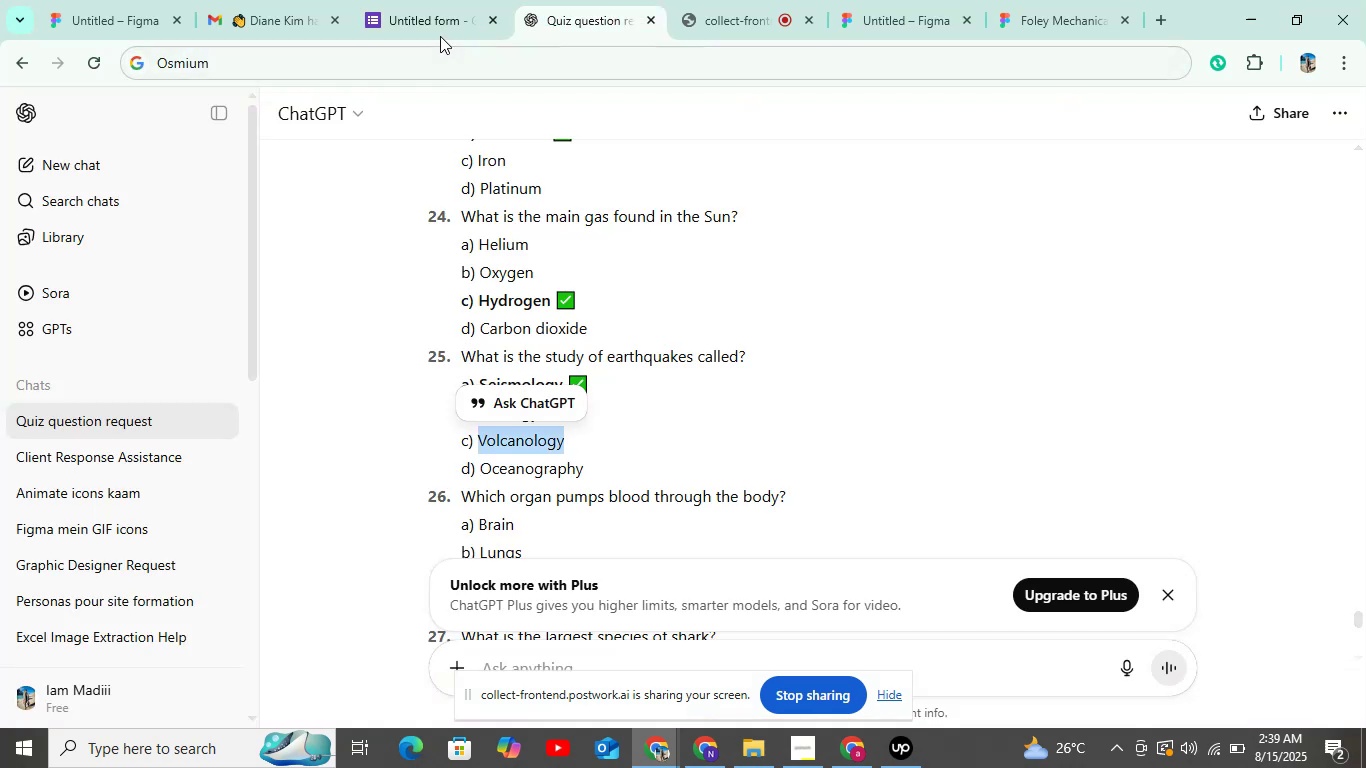 
left_click([433, 25])
 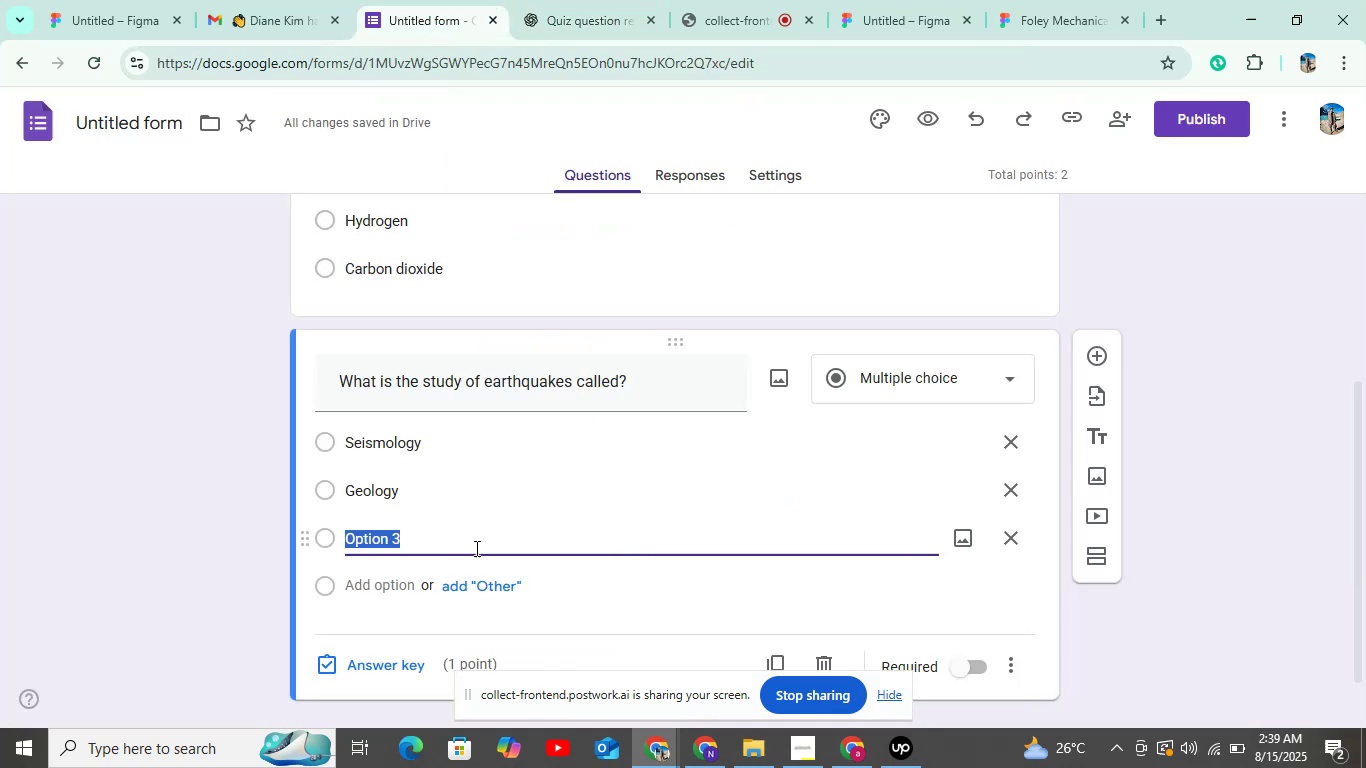 
key(Control+V)
 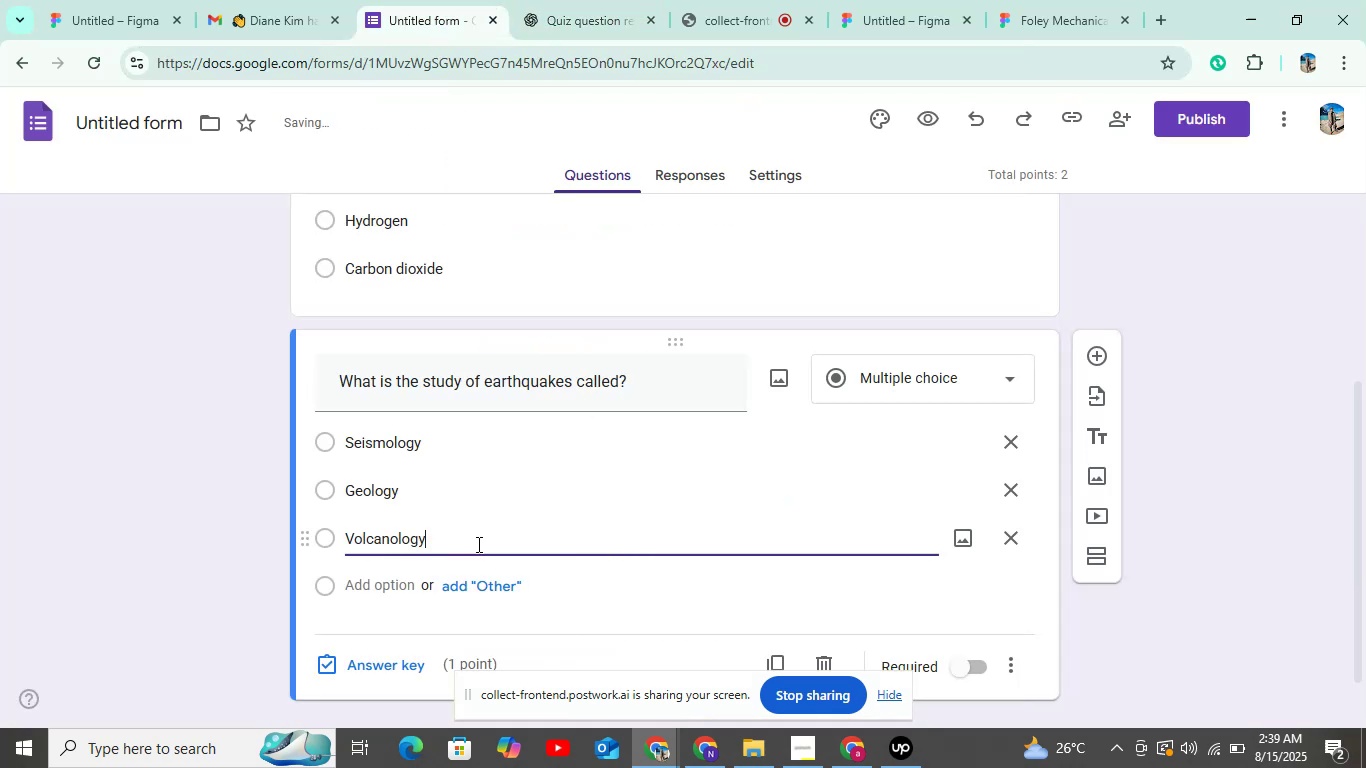 
scroll: coordinate [477, 544], scroll_direction: down, amount: 4.0
 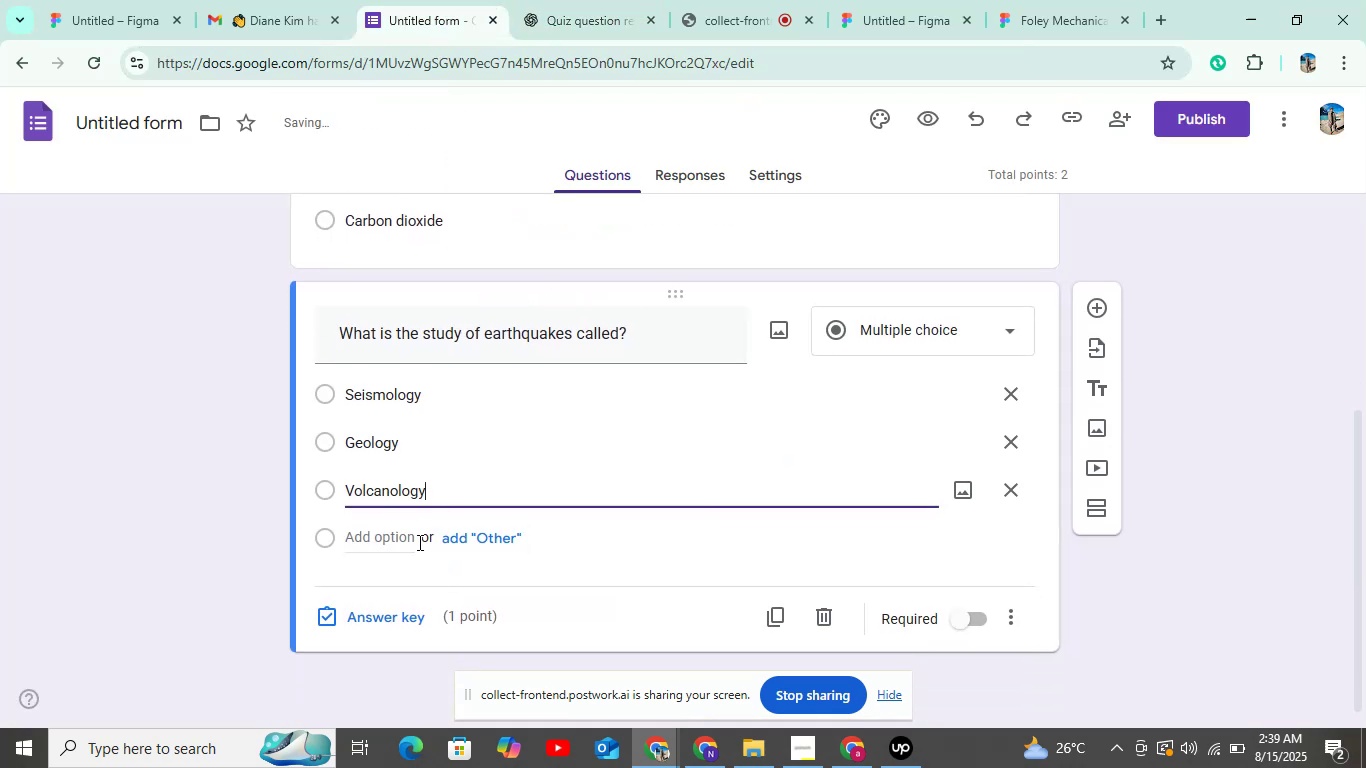 
left_click([394, 539])
 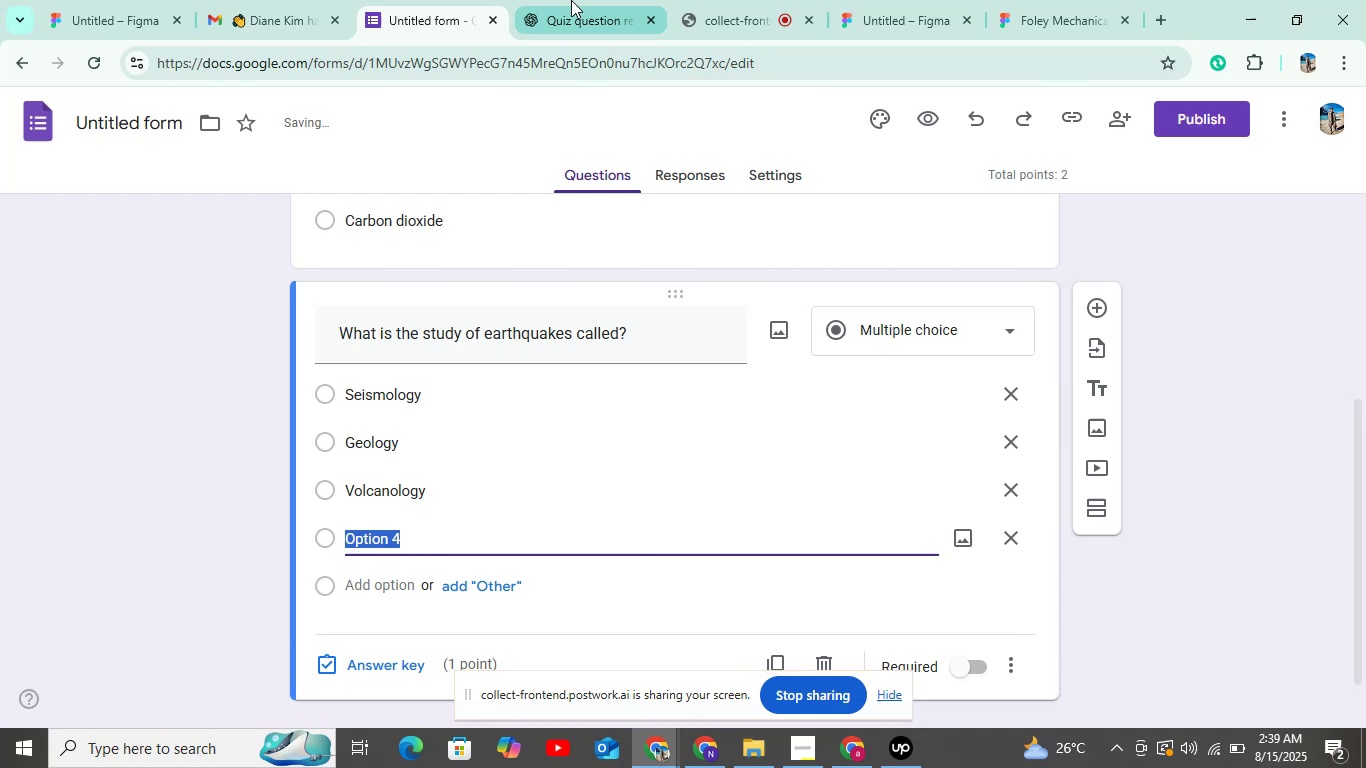 
left_click([571, 0])
 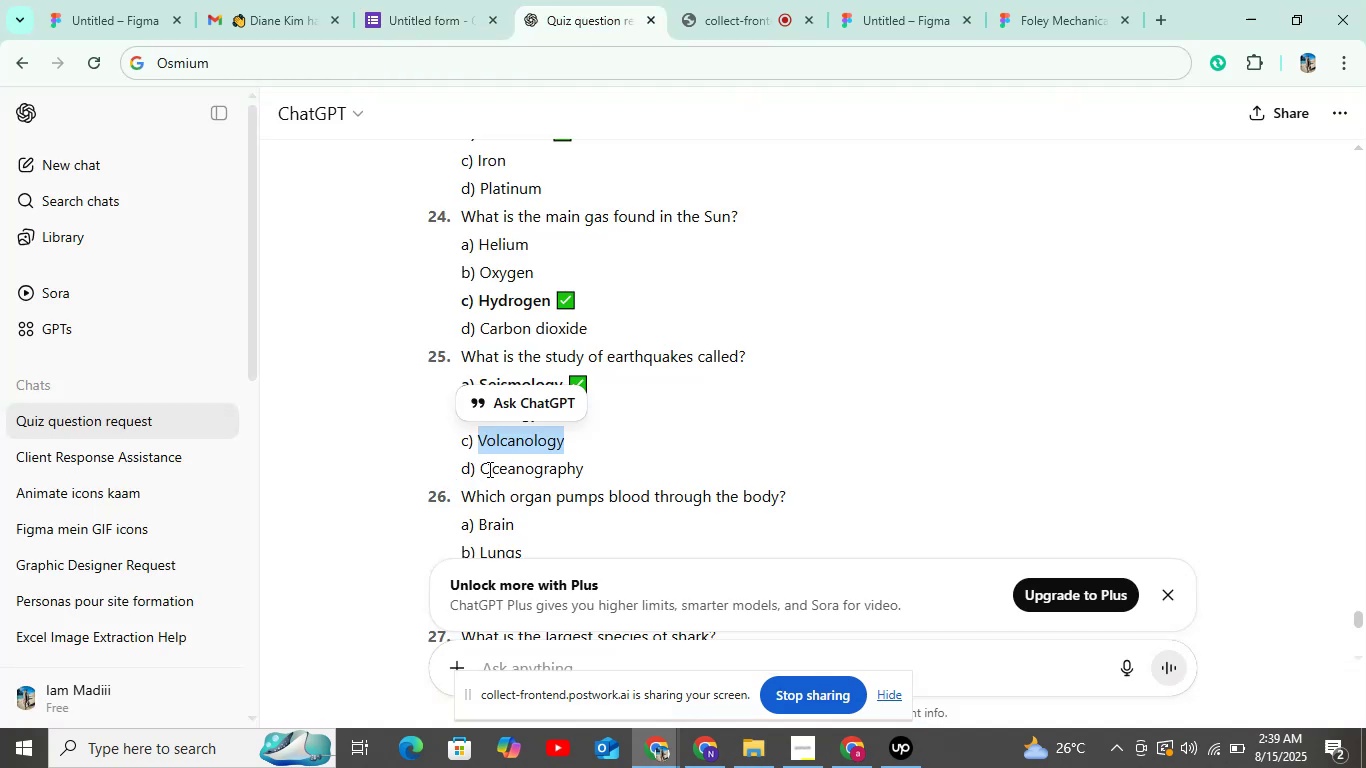 
left_click_drag(start_coordinate=[484, 469], to_coordinate=[622, 460])
 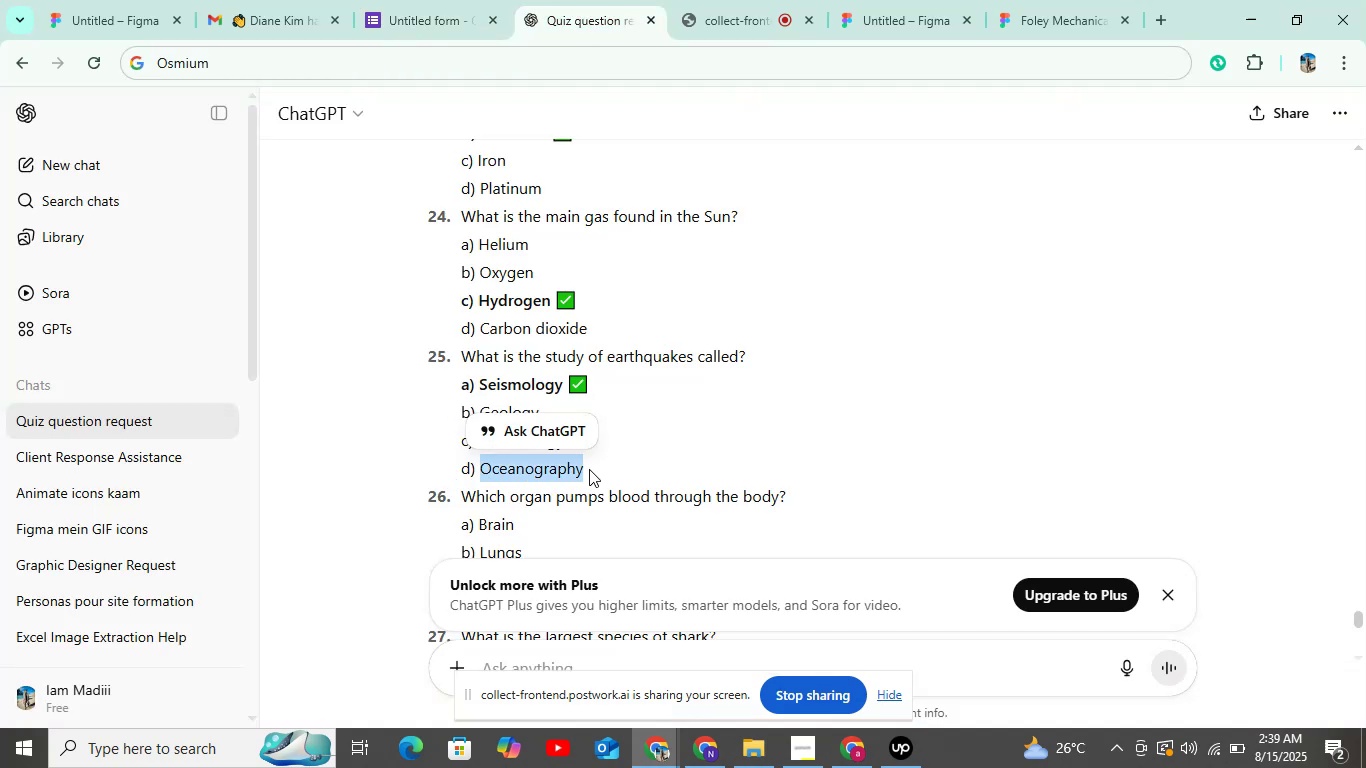 
hold_key(key=ControlLeft, duration=0.48)
 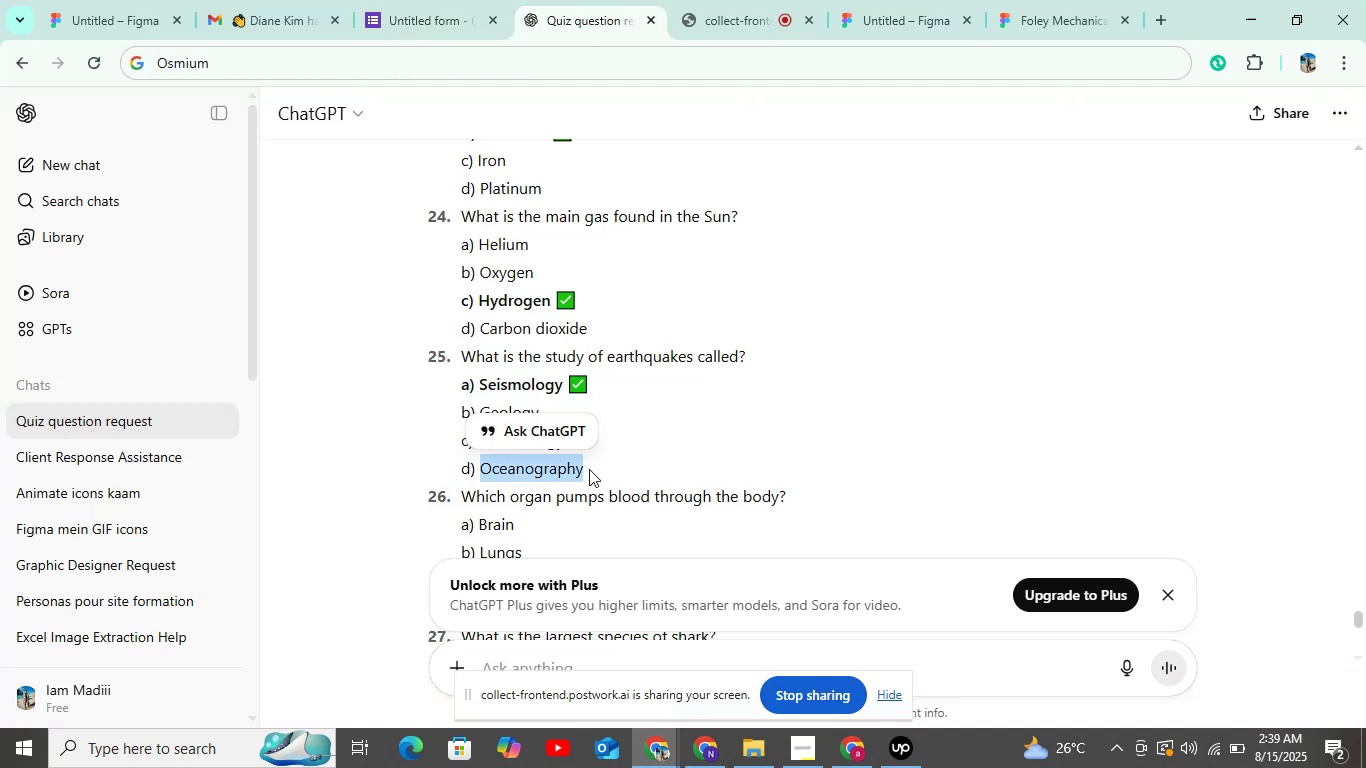 
key(V)
 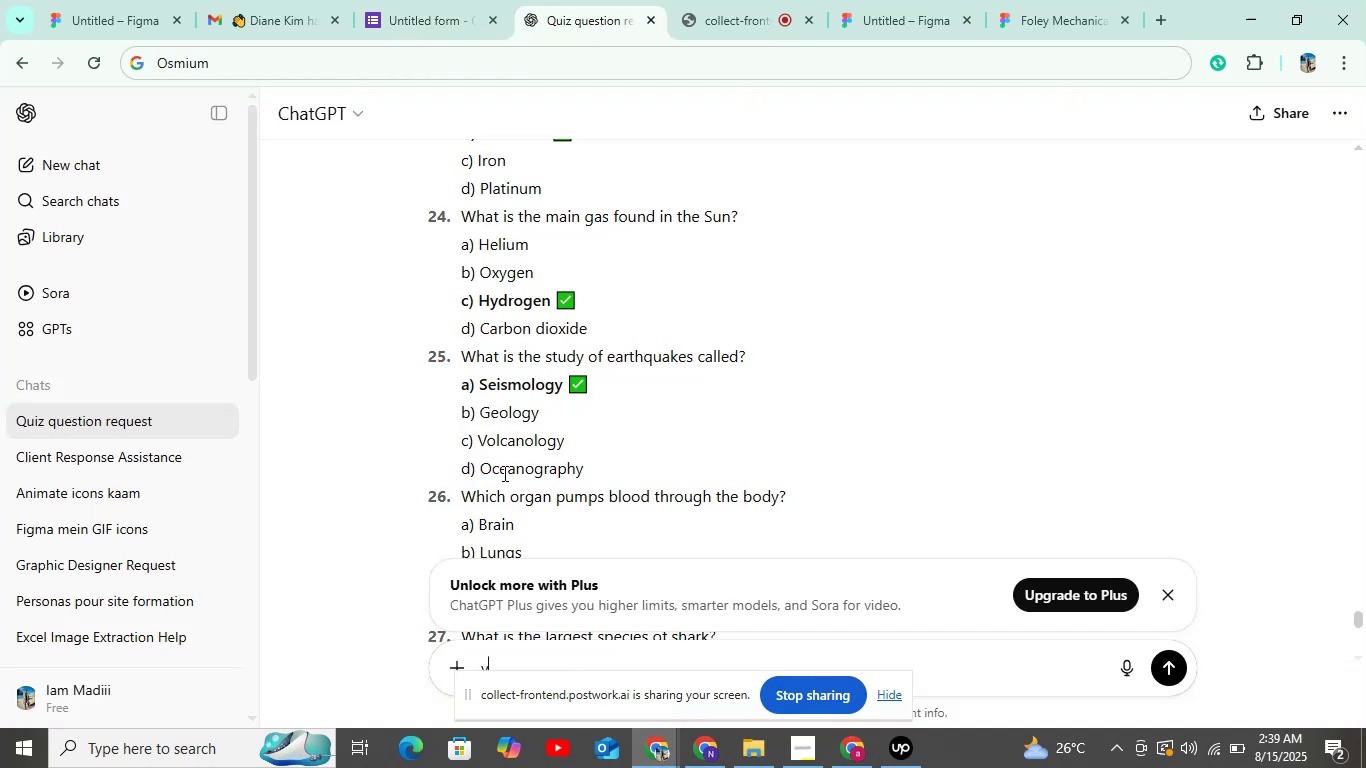 
left_click_drag(start_coordinate=[474, 466], to_coordinate=[594, 459])
 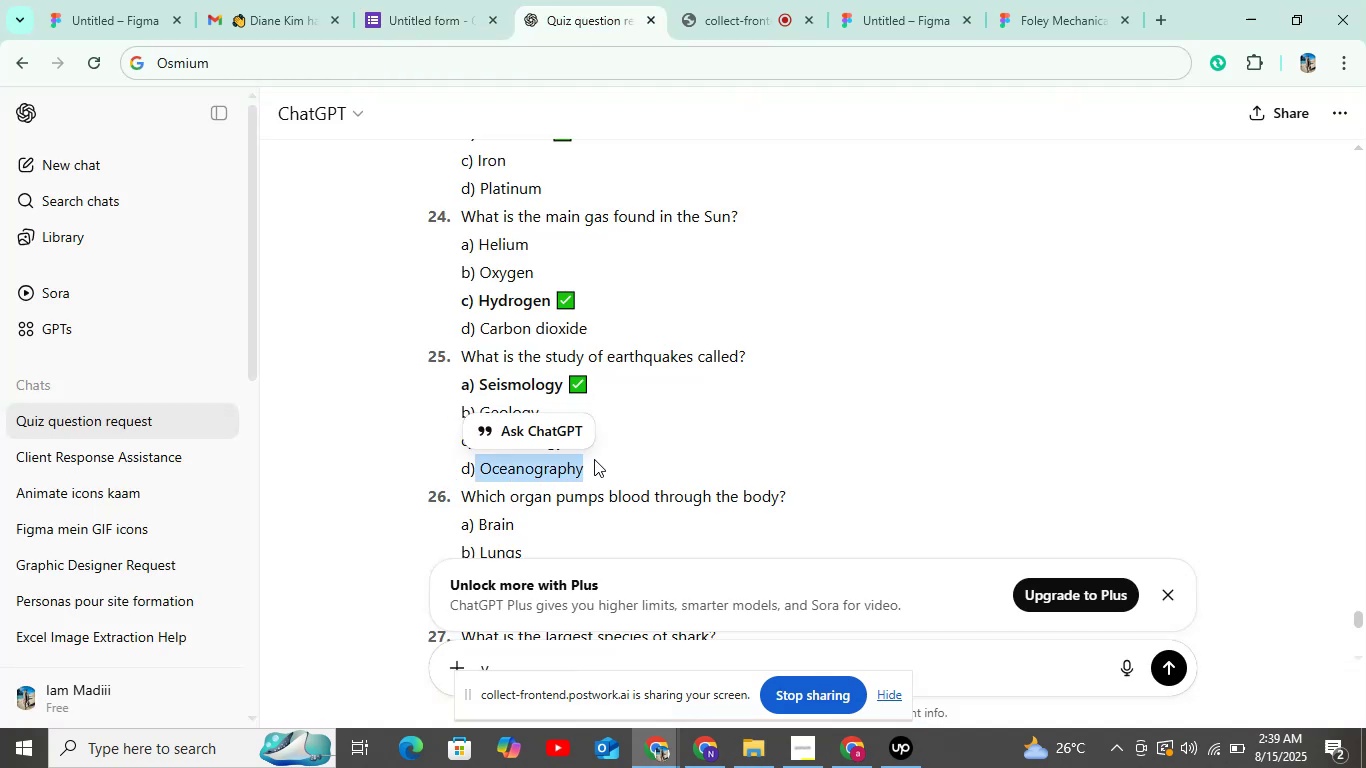 
key(Control+V)
 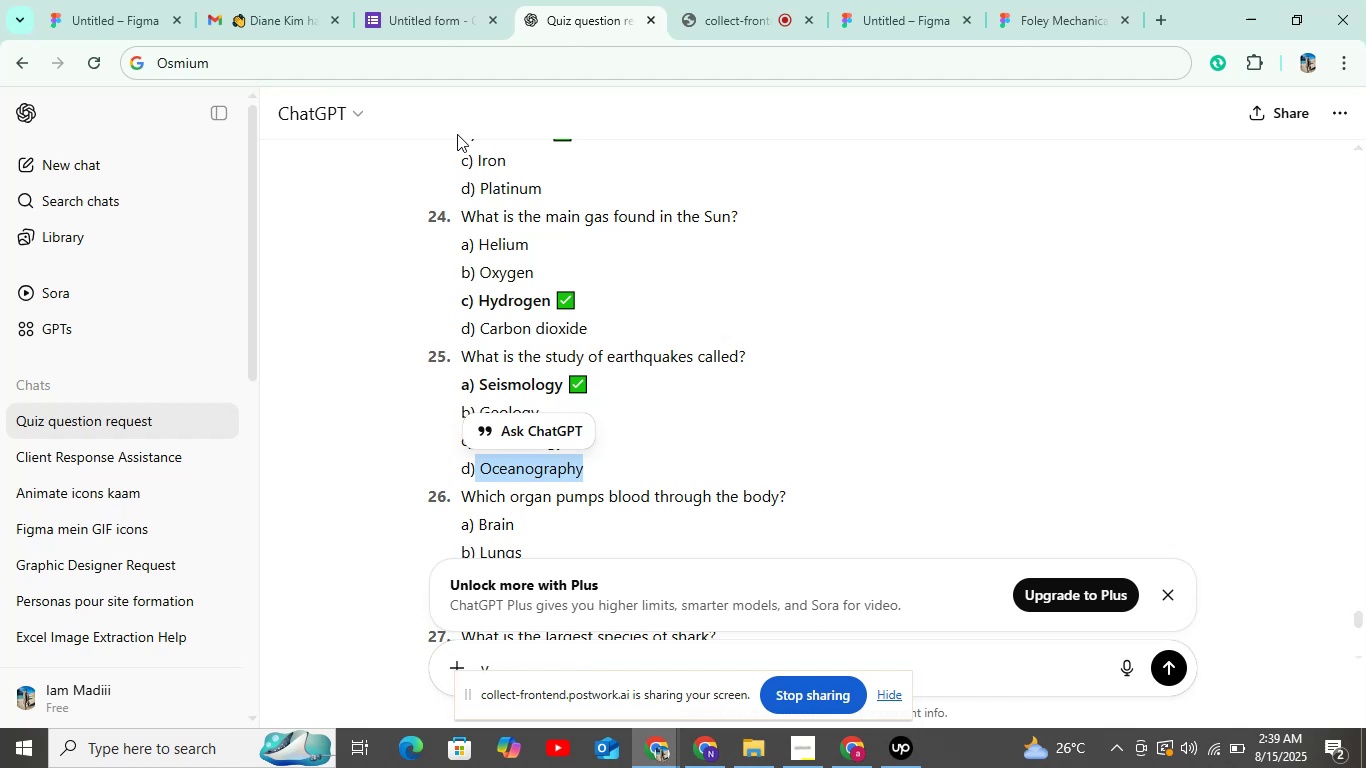 
key(Control+C)
 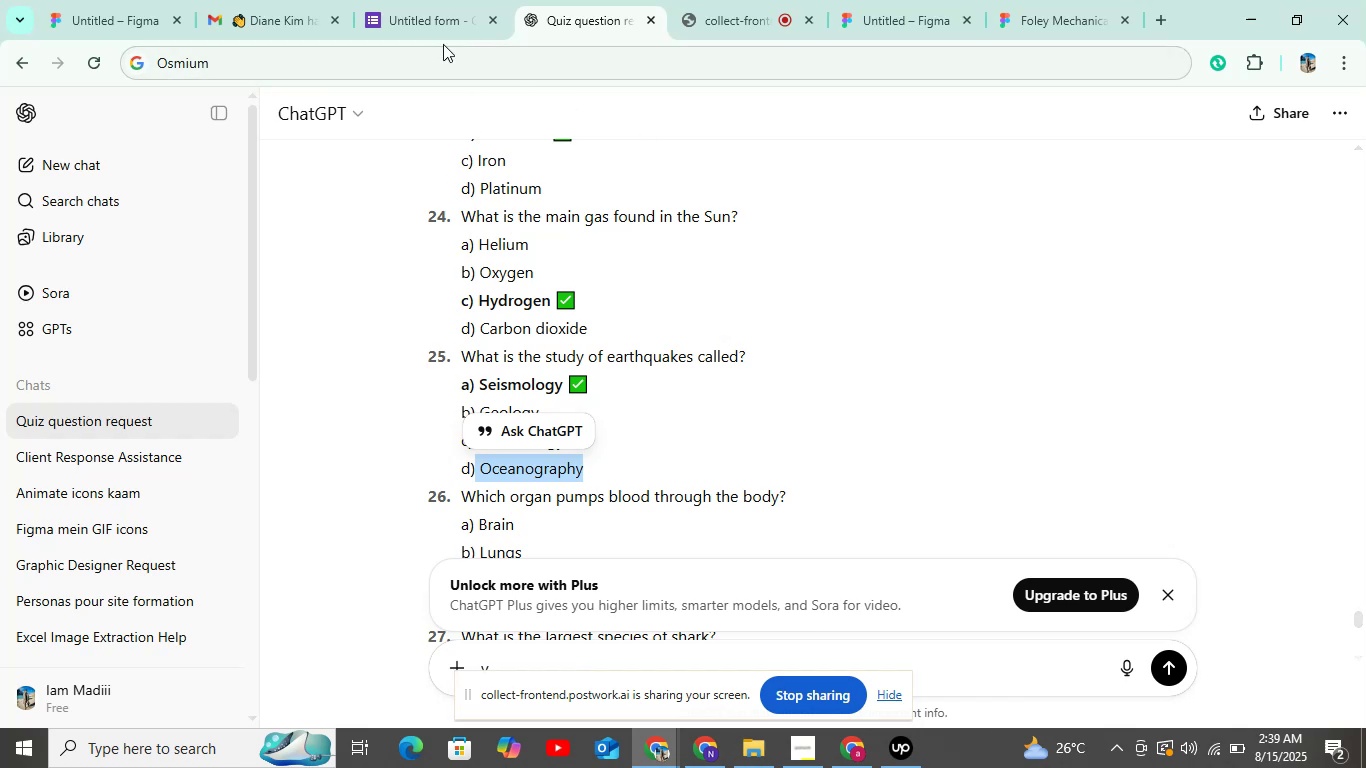 
left_click([436, 26])
 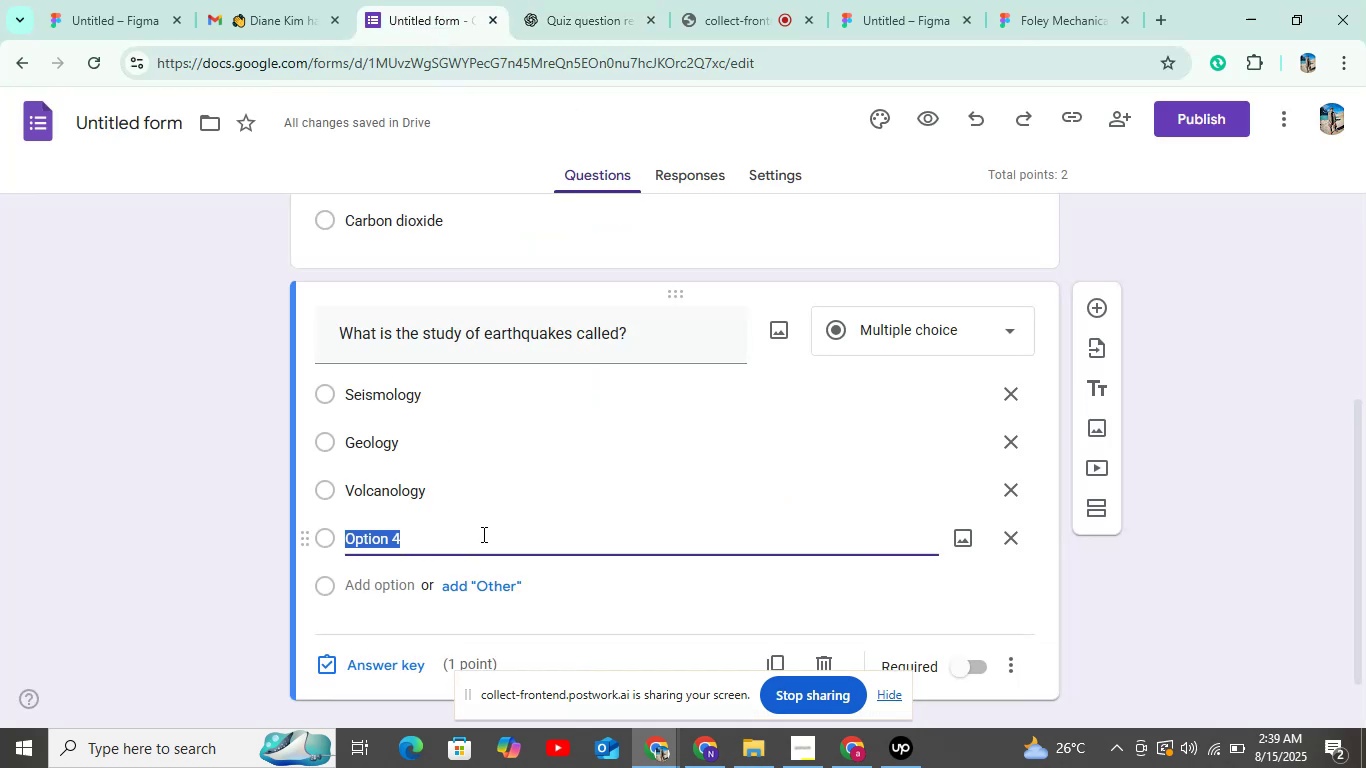 
key(Control+V)
 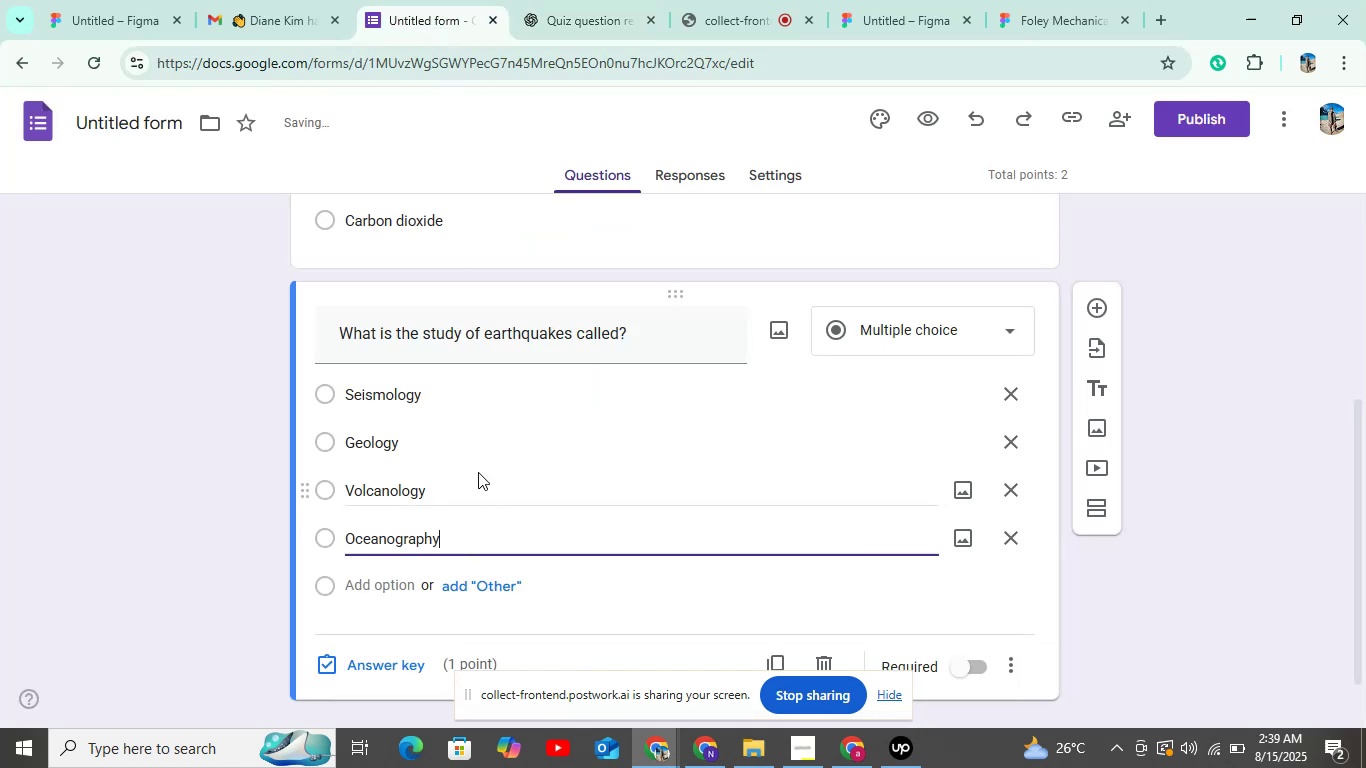 
scroll: coordinate [477, 472], scroll_direction: down, amount: 3.0
 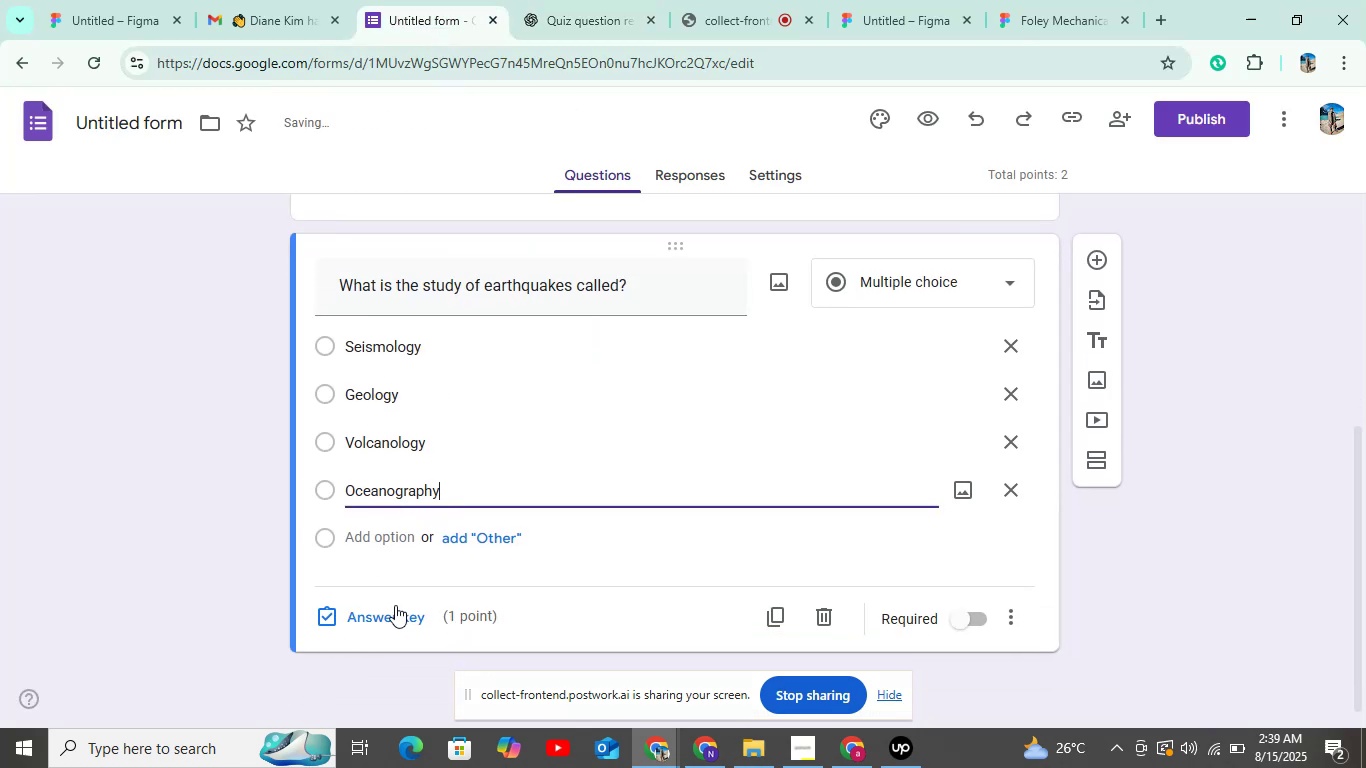 
left_click([394, 606])
 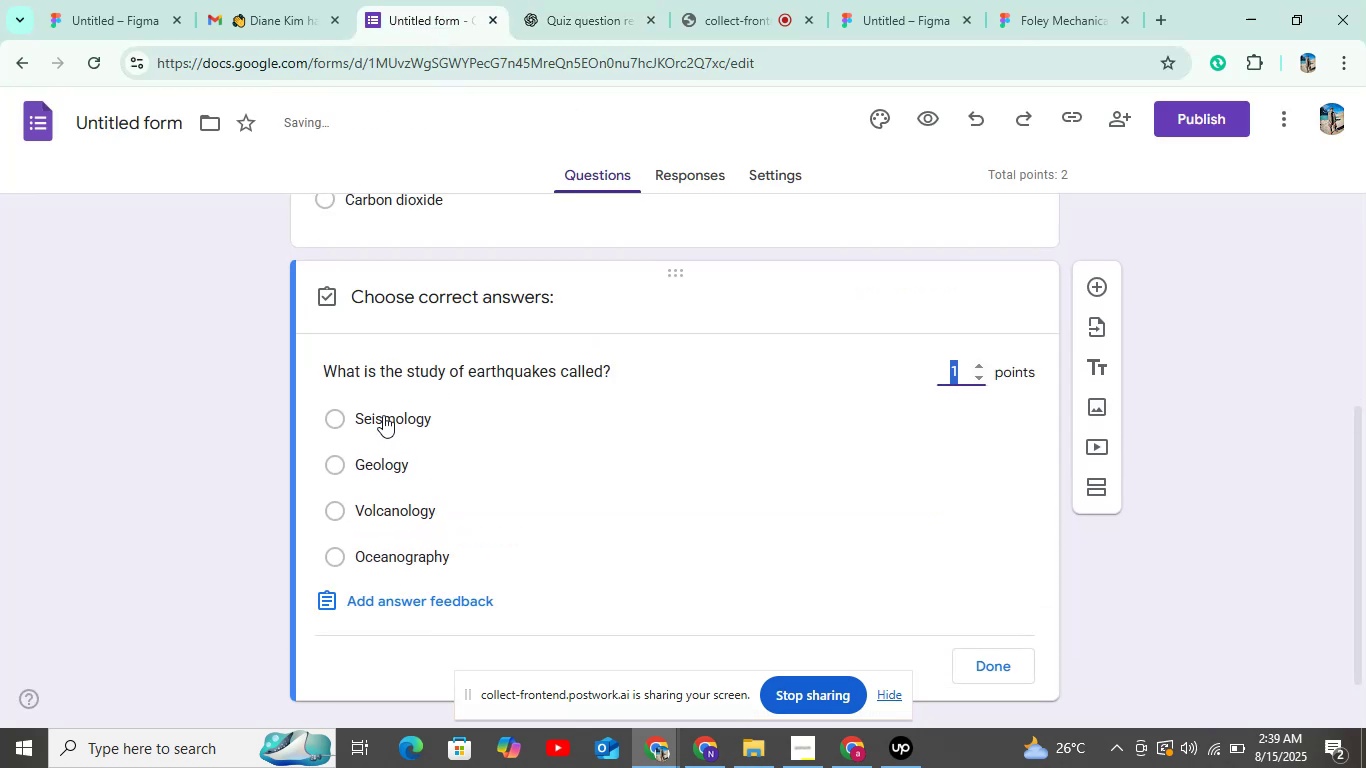 
left_click([383, 414])
 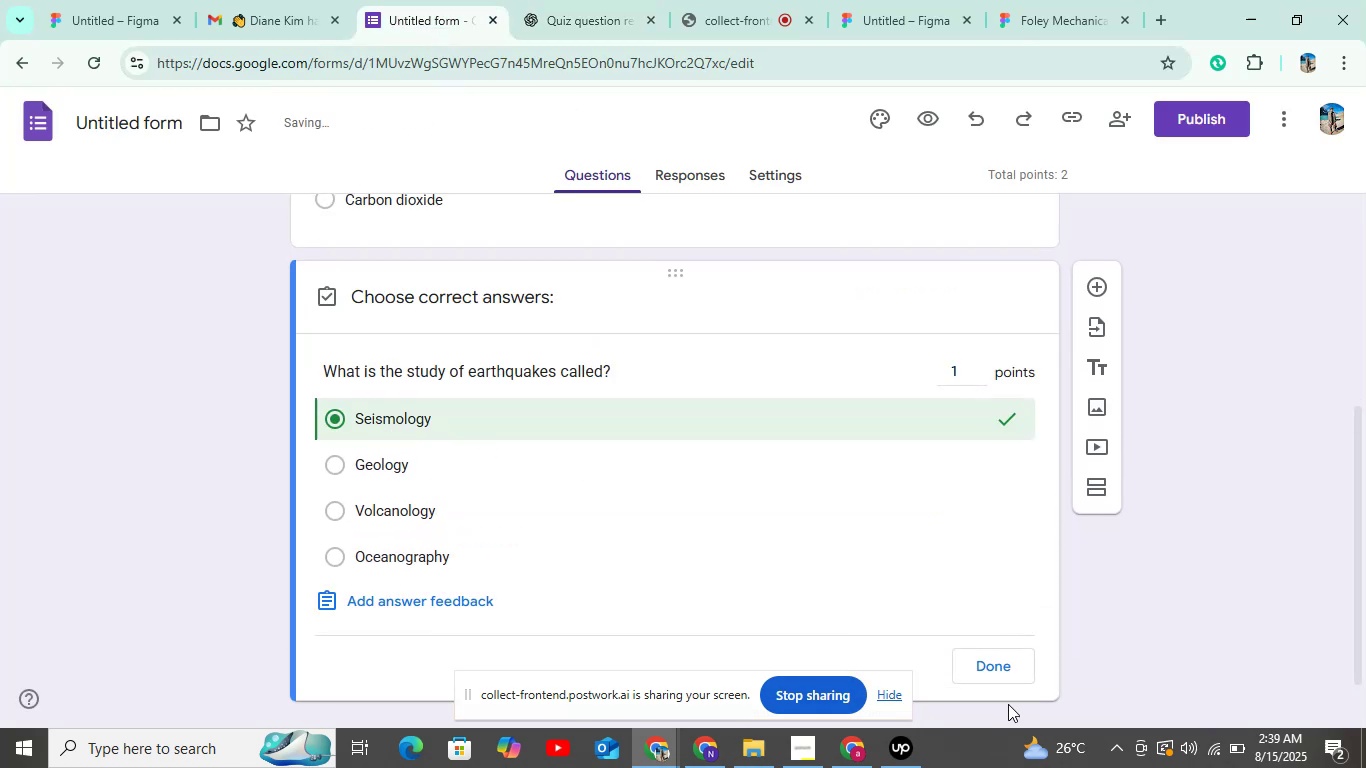 
left_click([997, 670])
 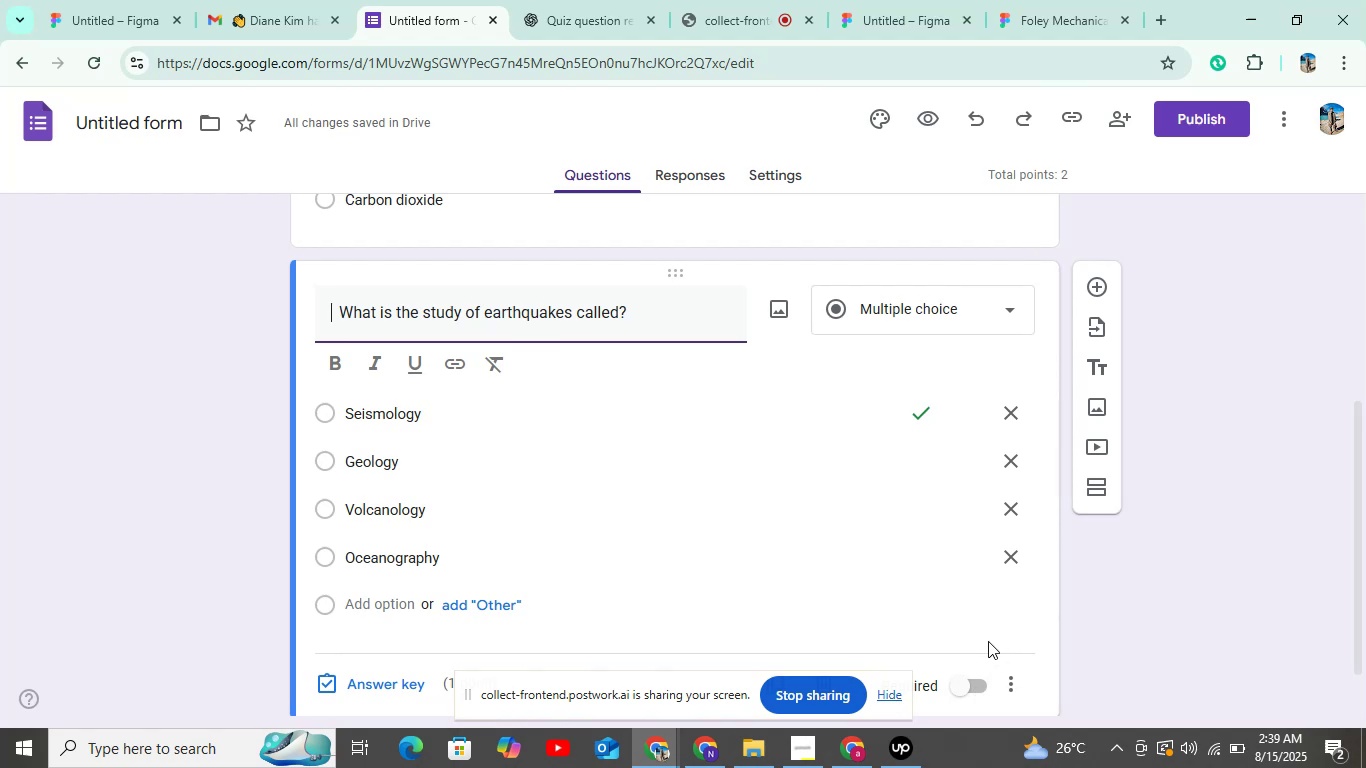 
left_click([987, 692])
 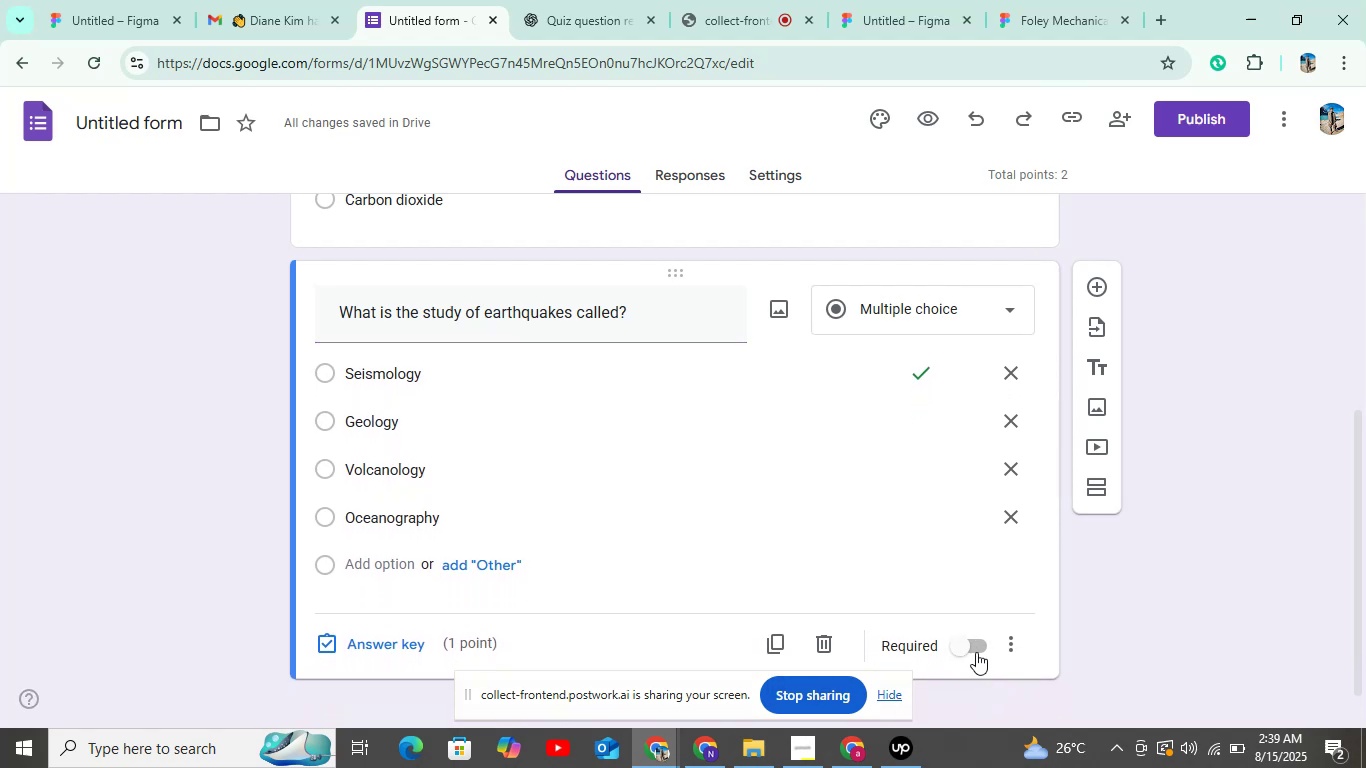 
left_click([975, 648])
 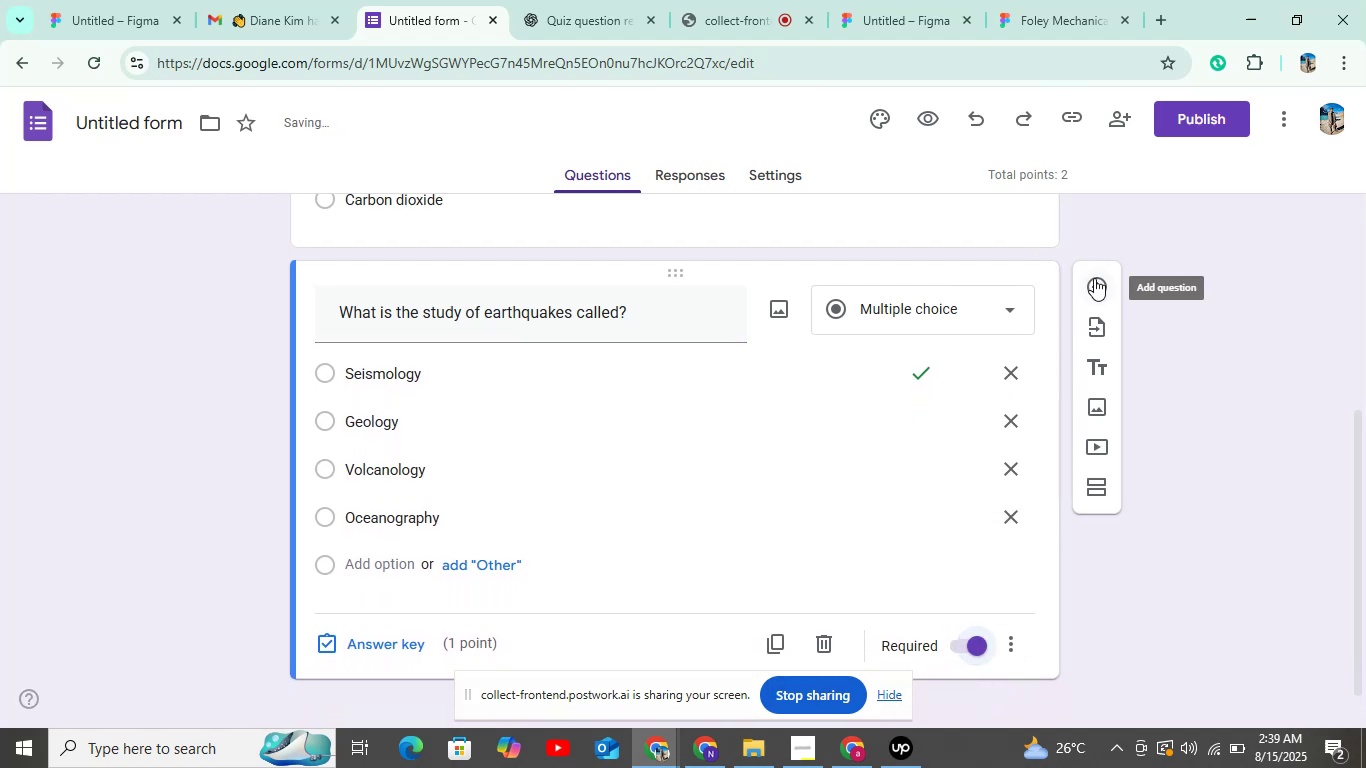 
left_click([1094, 278])
 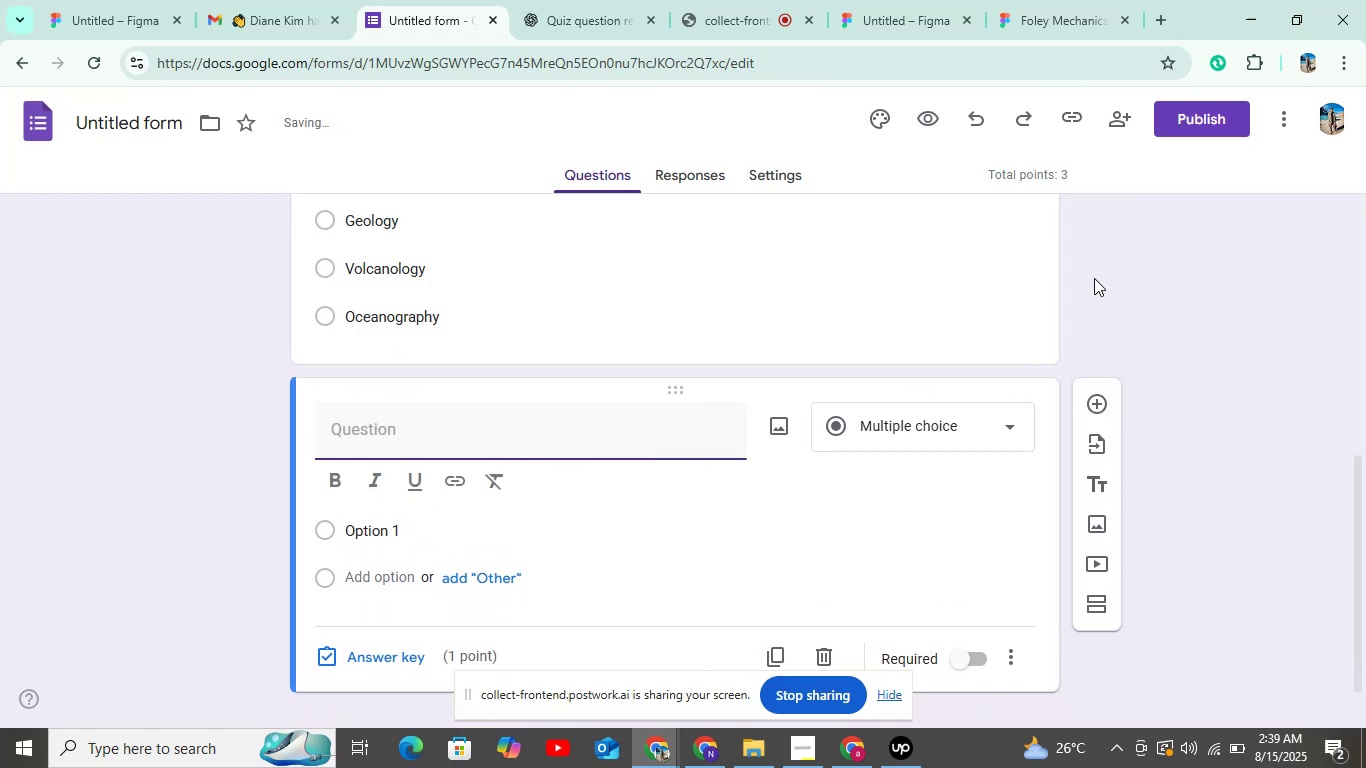 
mouse_move([1326, 743])
 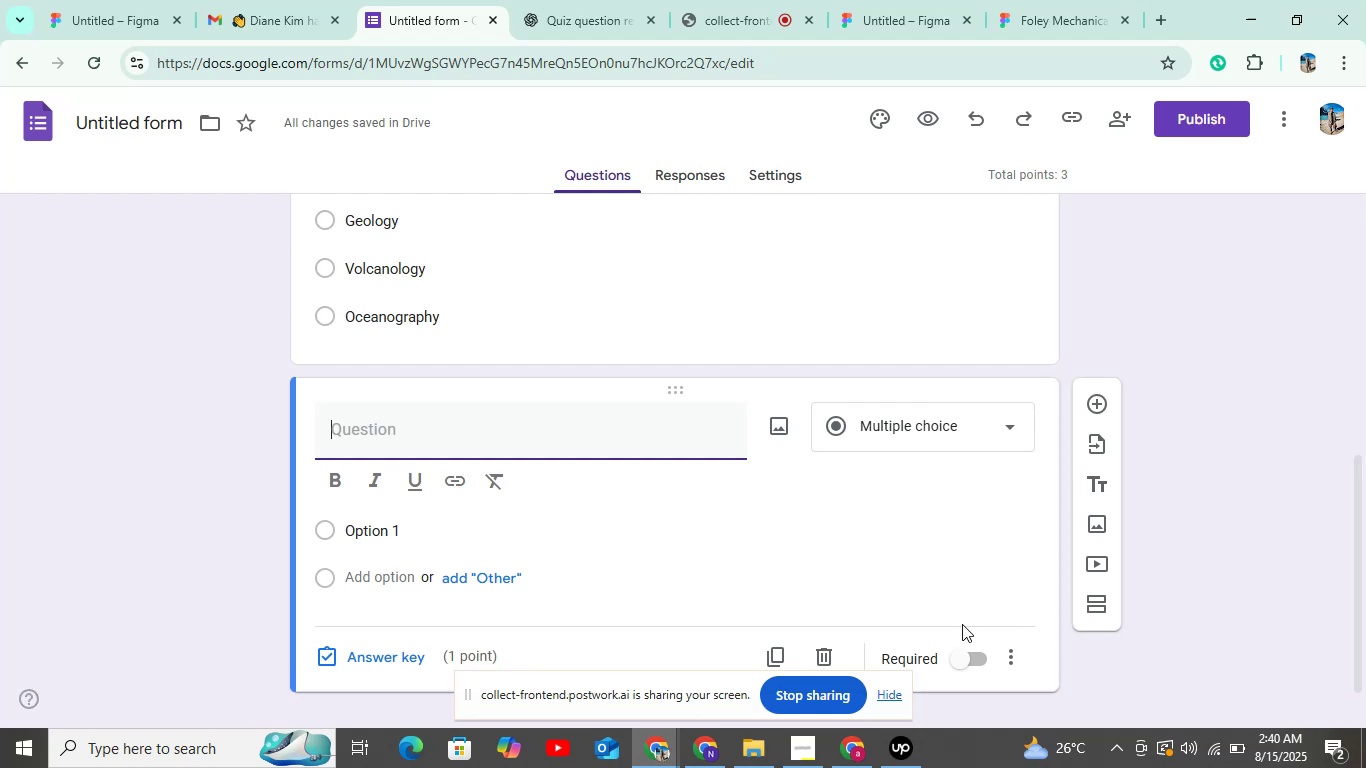 
wait(13.61)
 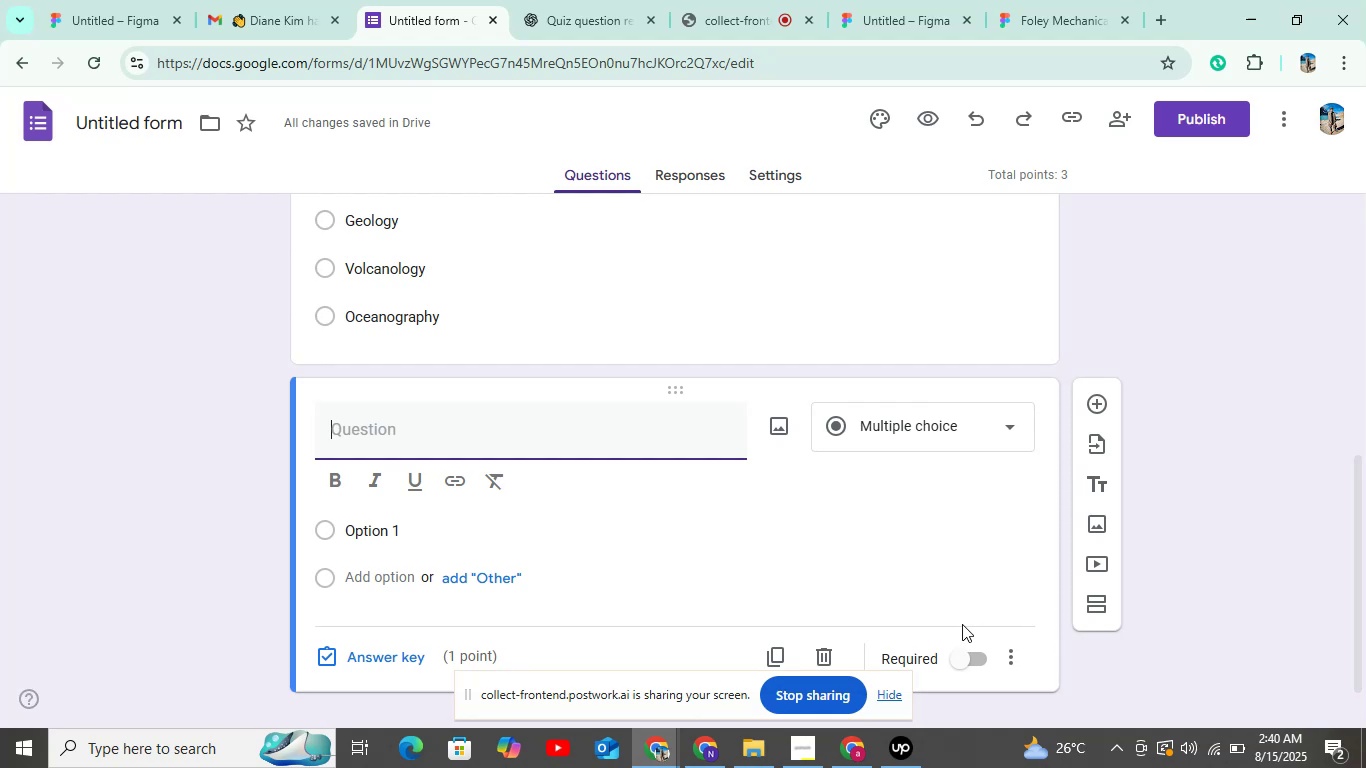 
scroll: coordinate [893, 145], scroll_direction: down, amount: 2.0
 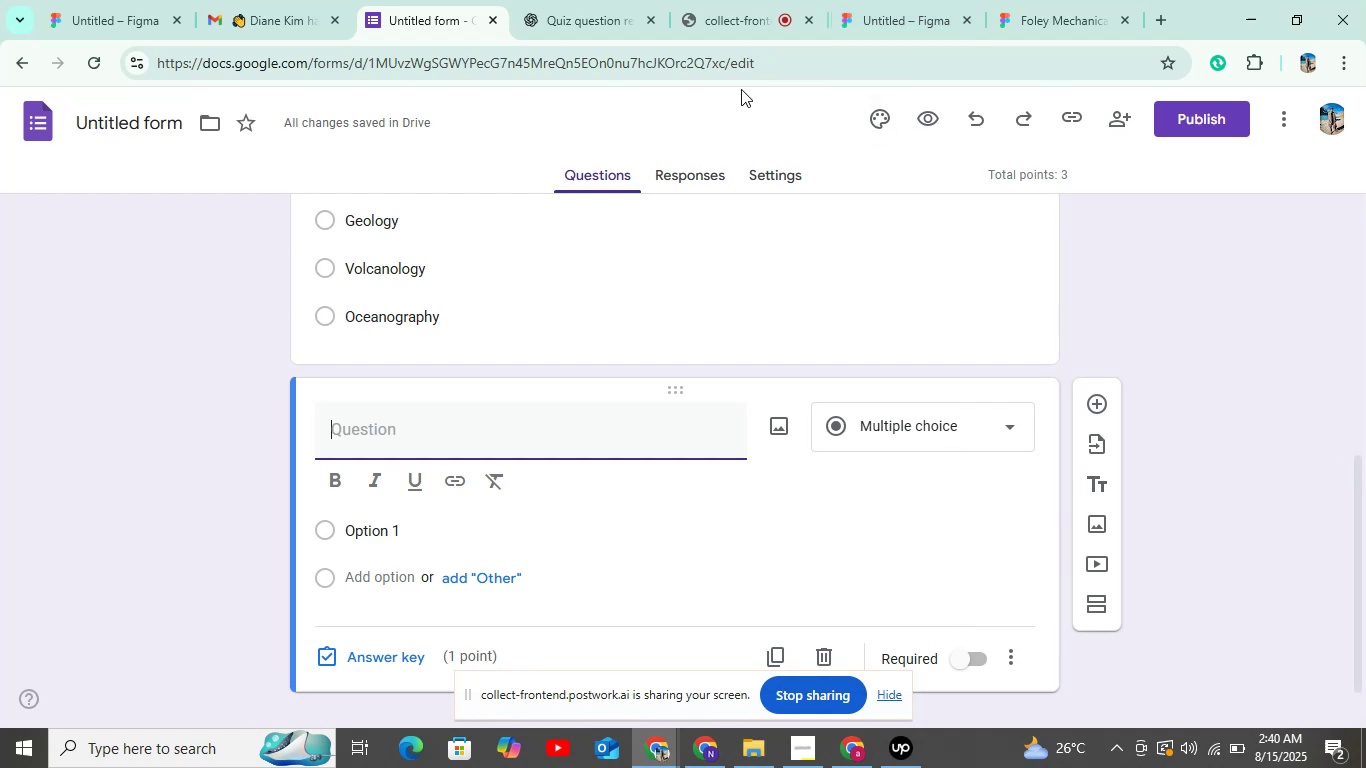 
wait(7.47)
 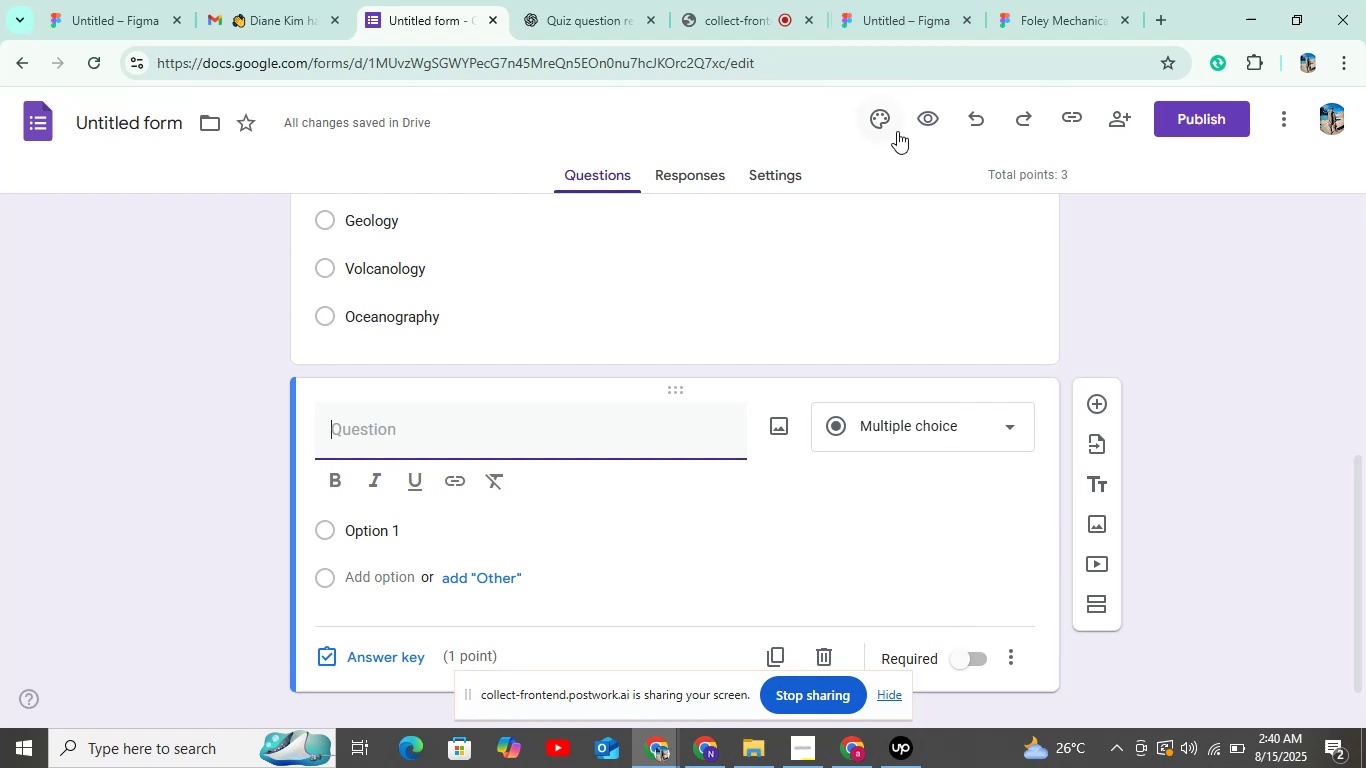 
scroll: coordinate [773, 339], scroll_direction: up, amount: 5.0
 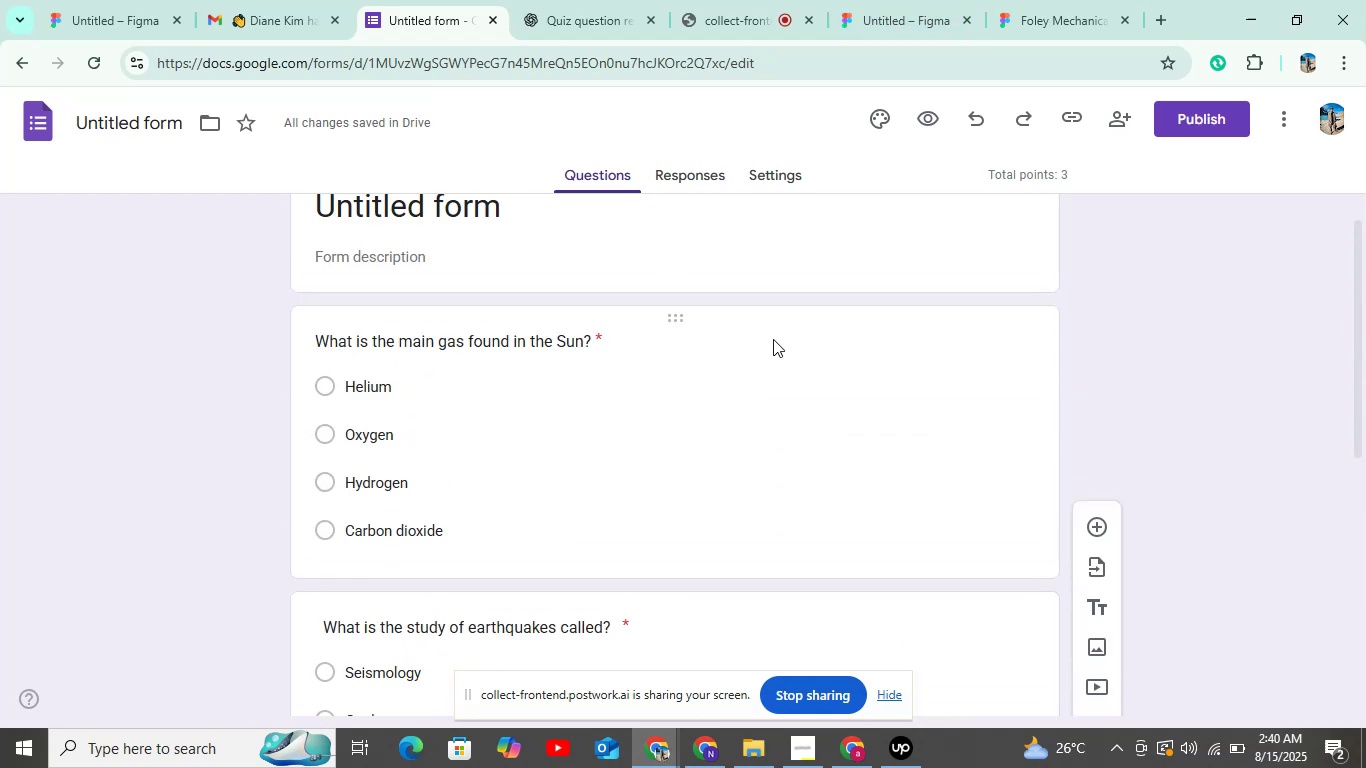 
scroll: coordinate [773, 339], scroll_direction: down, amount: 3.0
 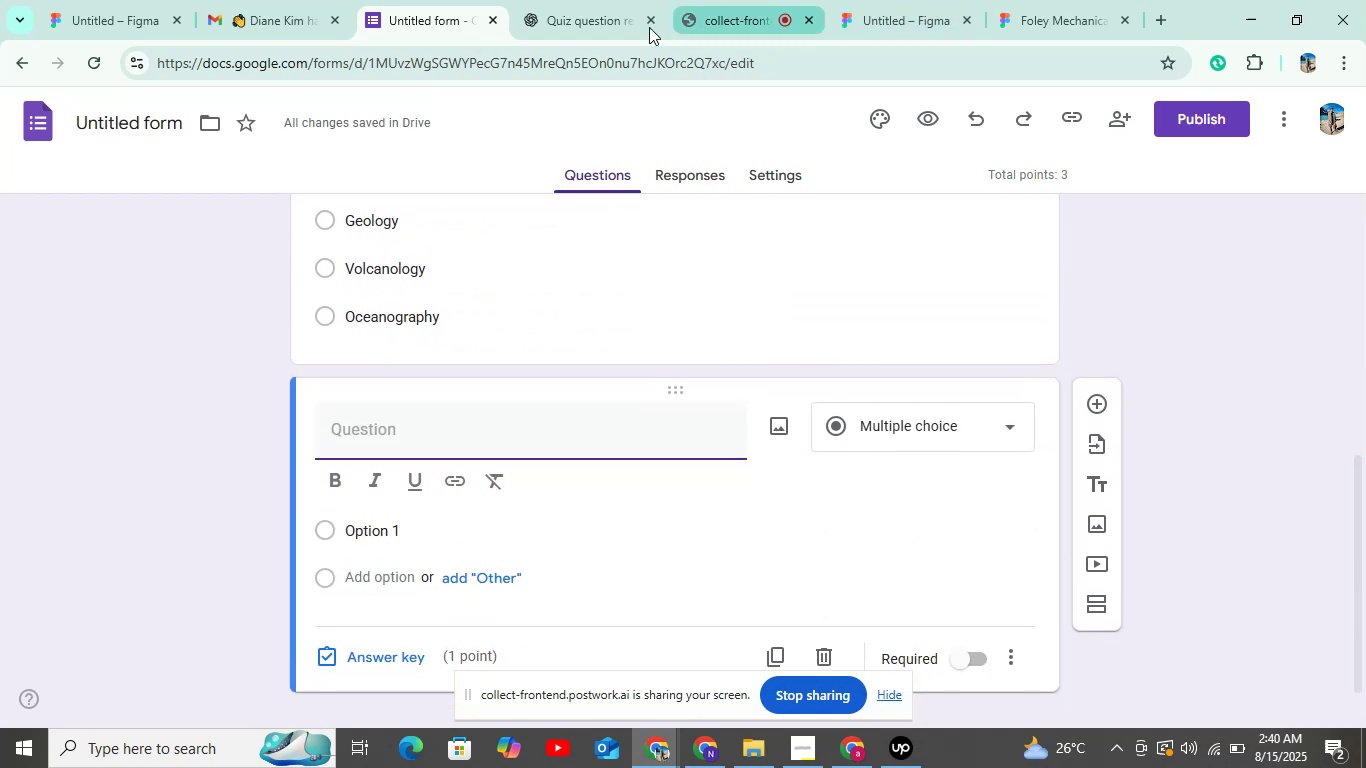 
left_click([608, 18])
 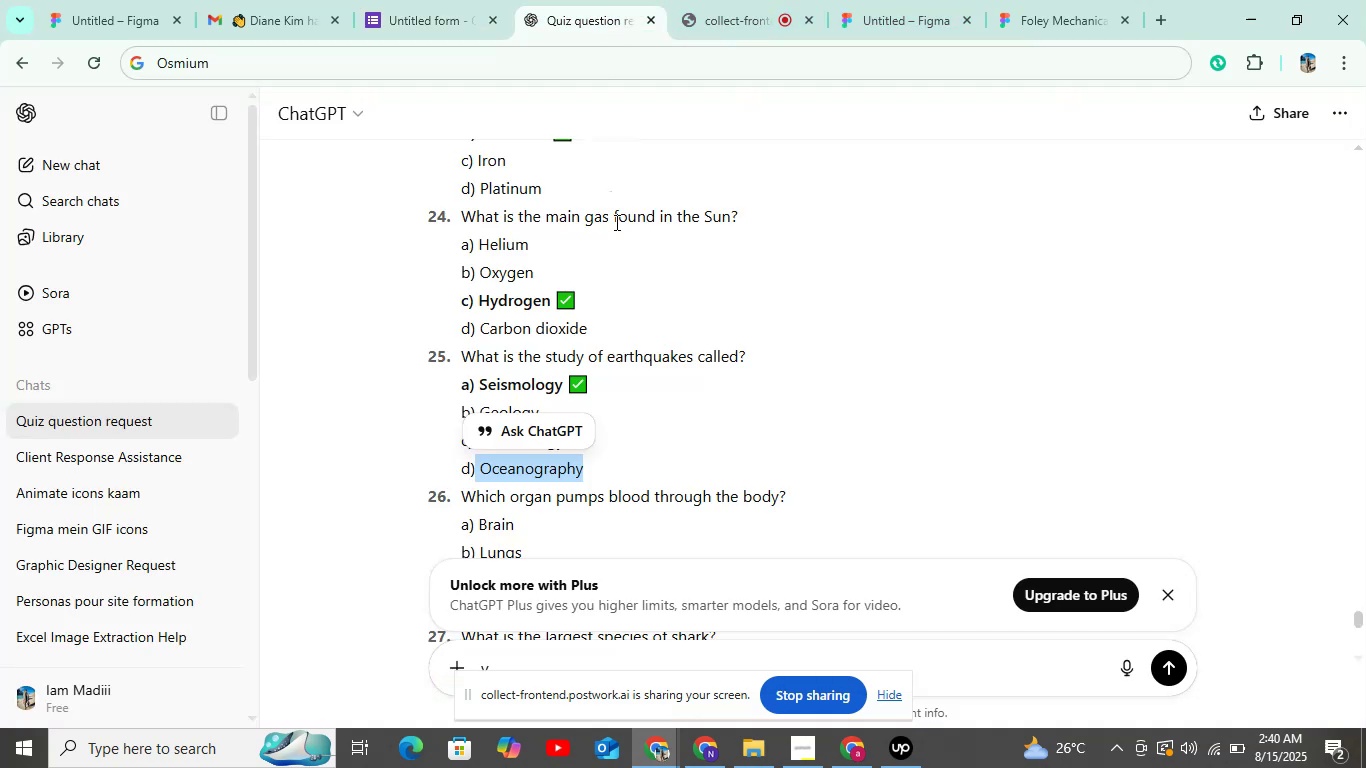 
scroll: coordinate [613, 310], scroll_direction: down, amount: 2.0
 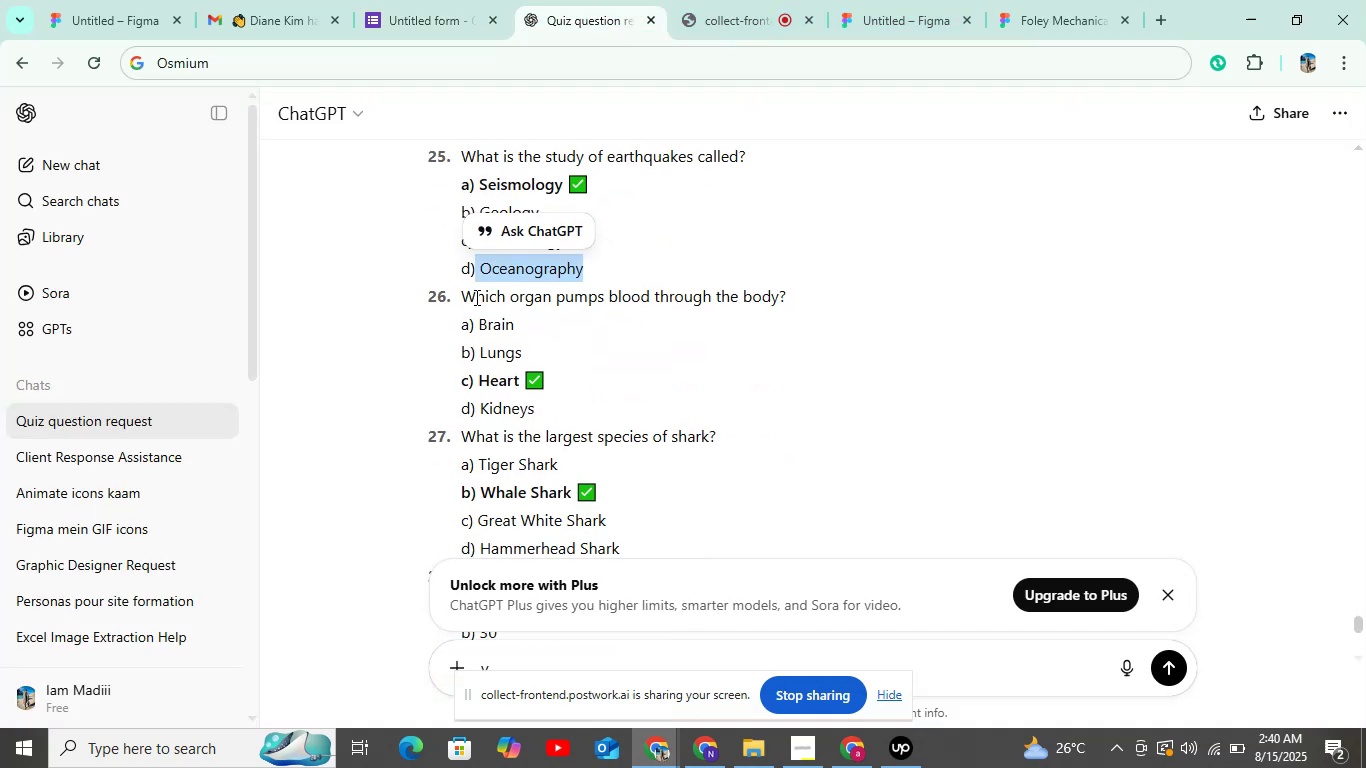 
left_click_drag(start_coordinate=[453, 293], to_coordinate=[800, 285])
 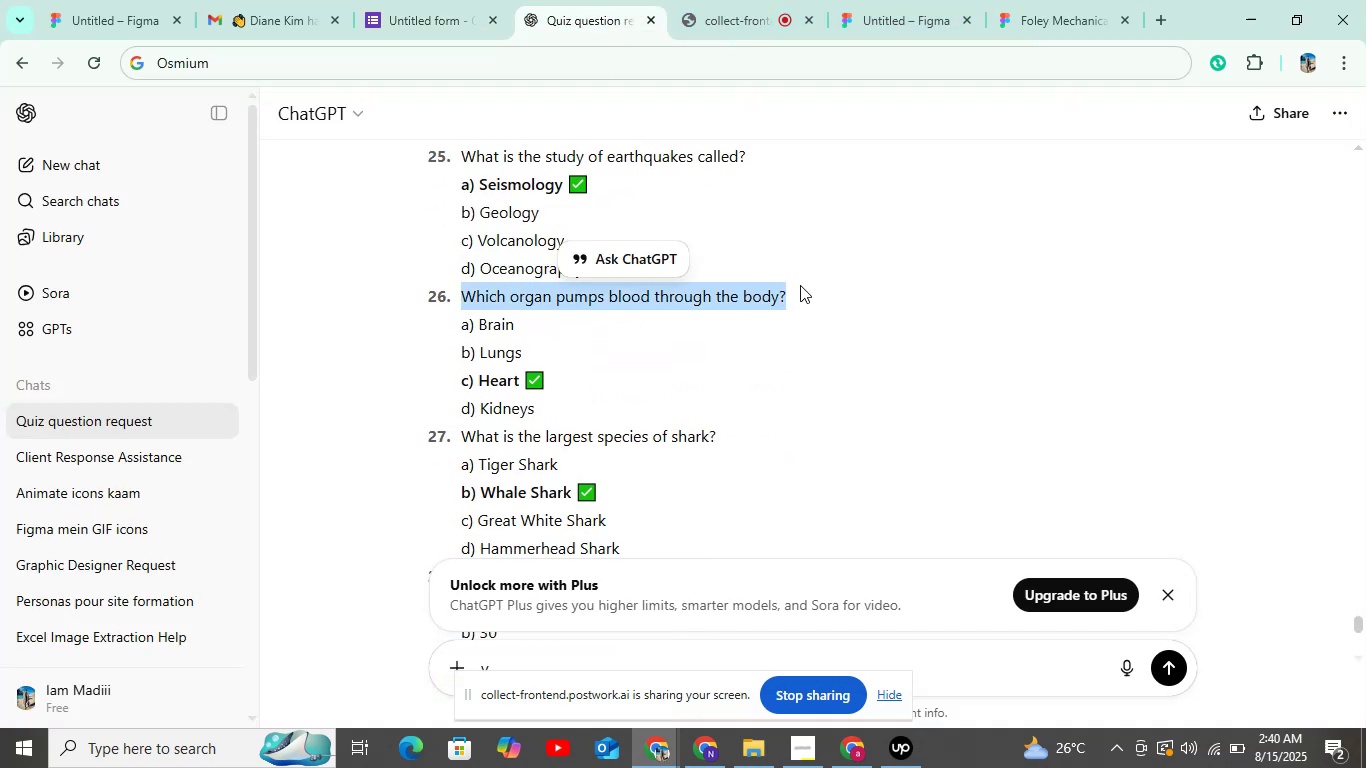 
hold_key(key=ControlLeft, duration=1.11)
 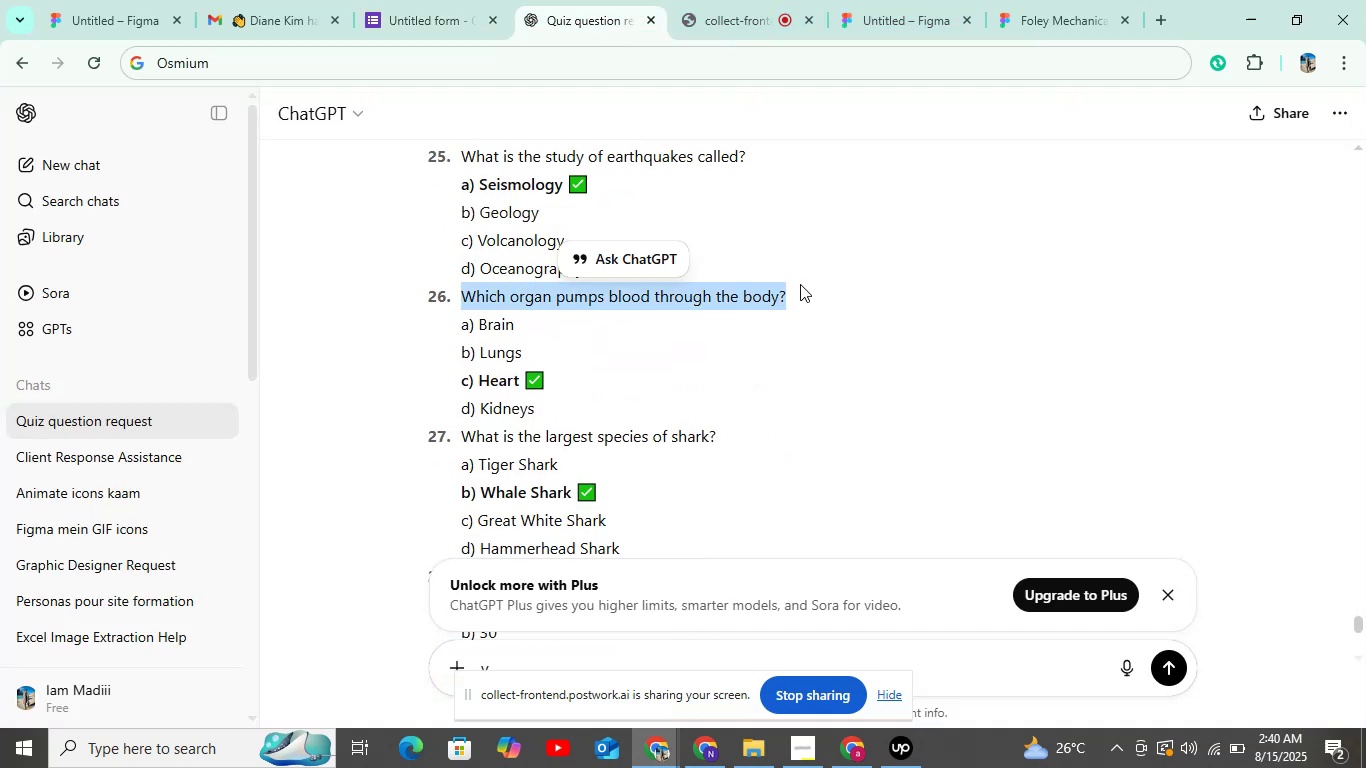 
key(Control+C)
 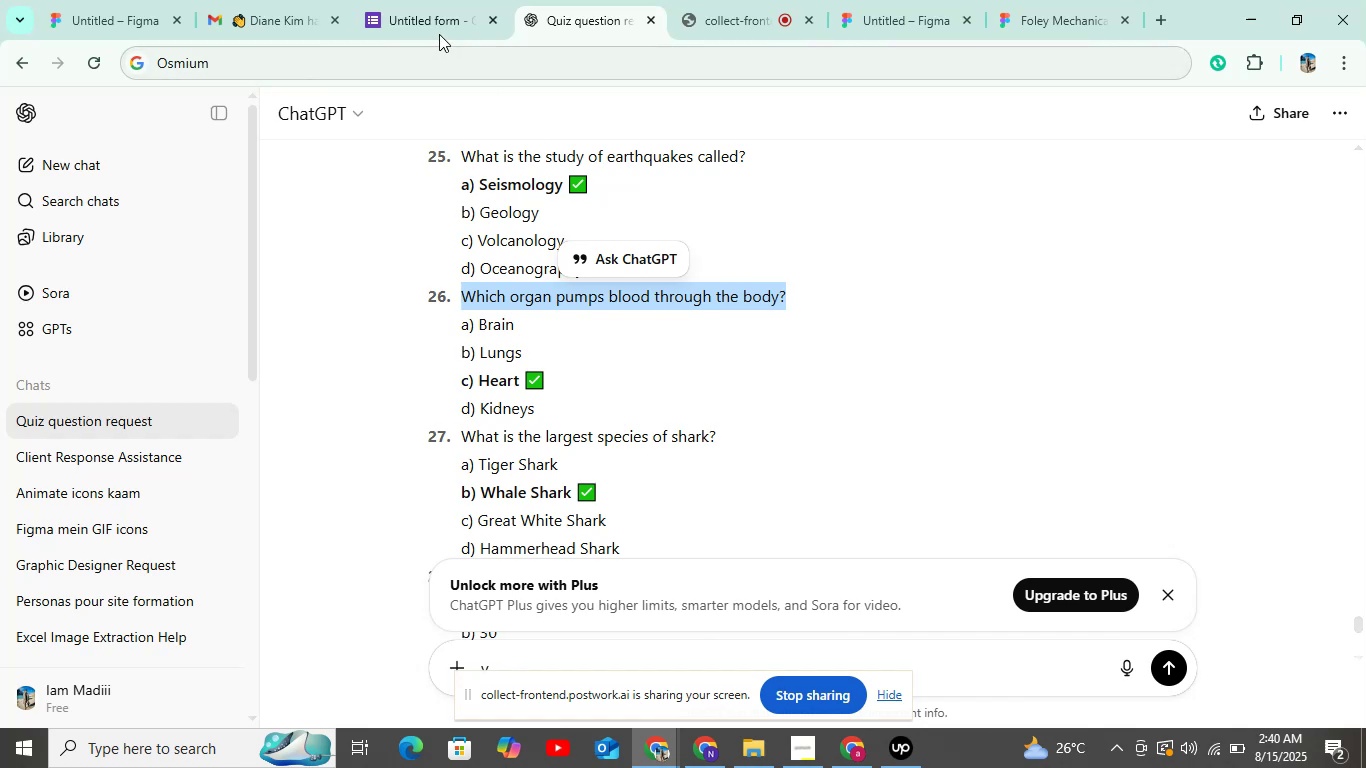 
left_click([433, 14])
 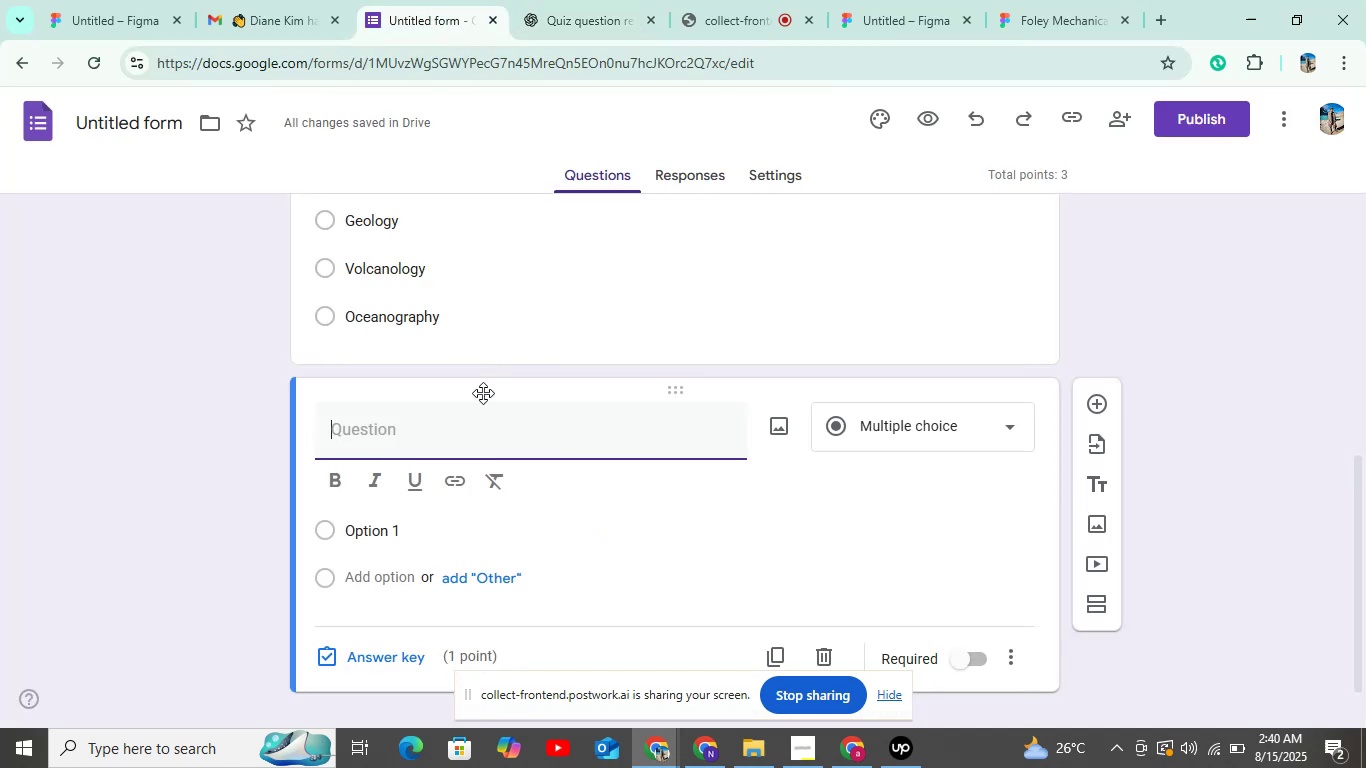 
key(Control+V)
 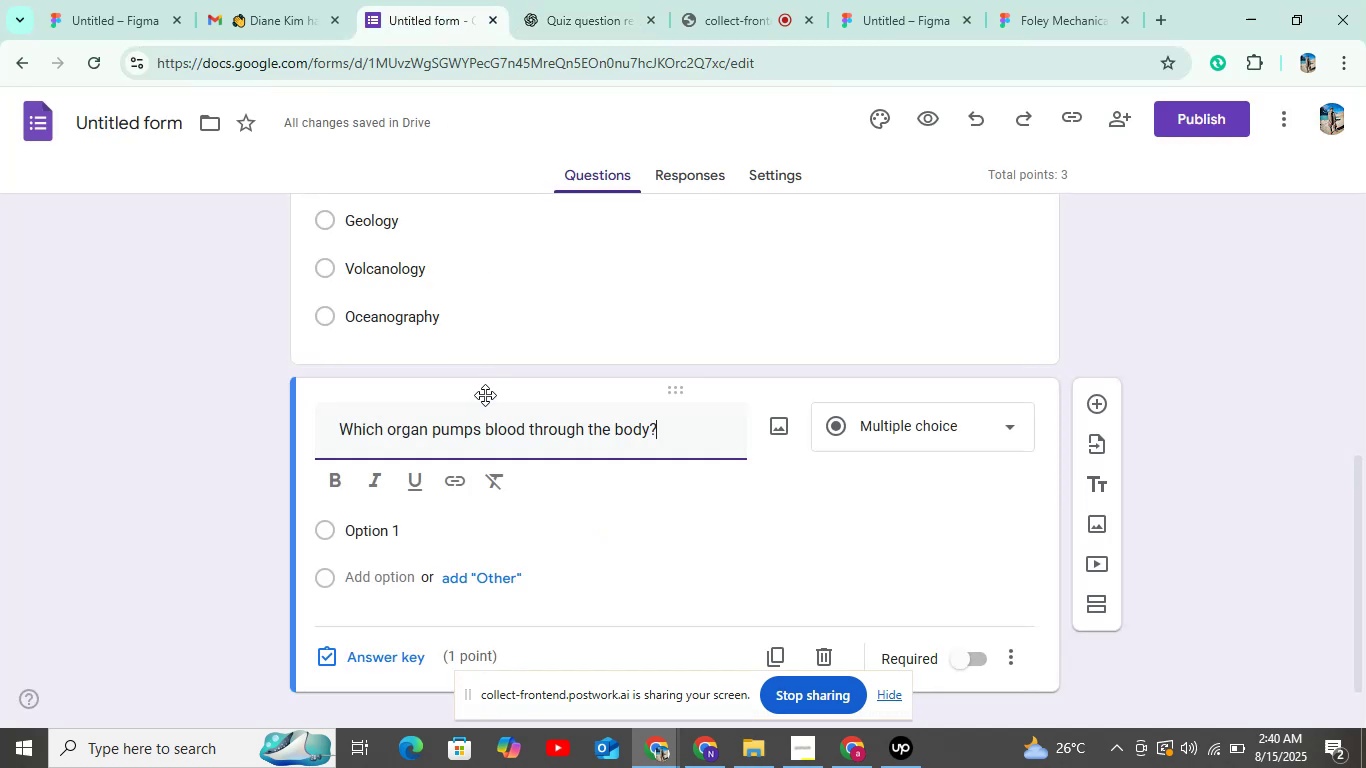 
scroll: coordinate [485, 395], scroll_direction: down, amount: 6.0
 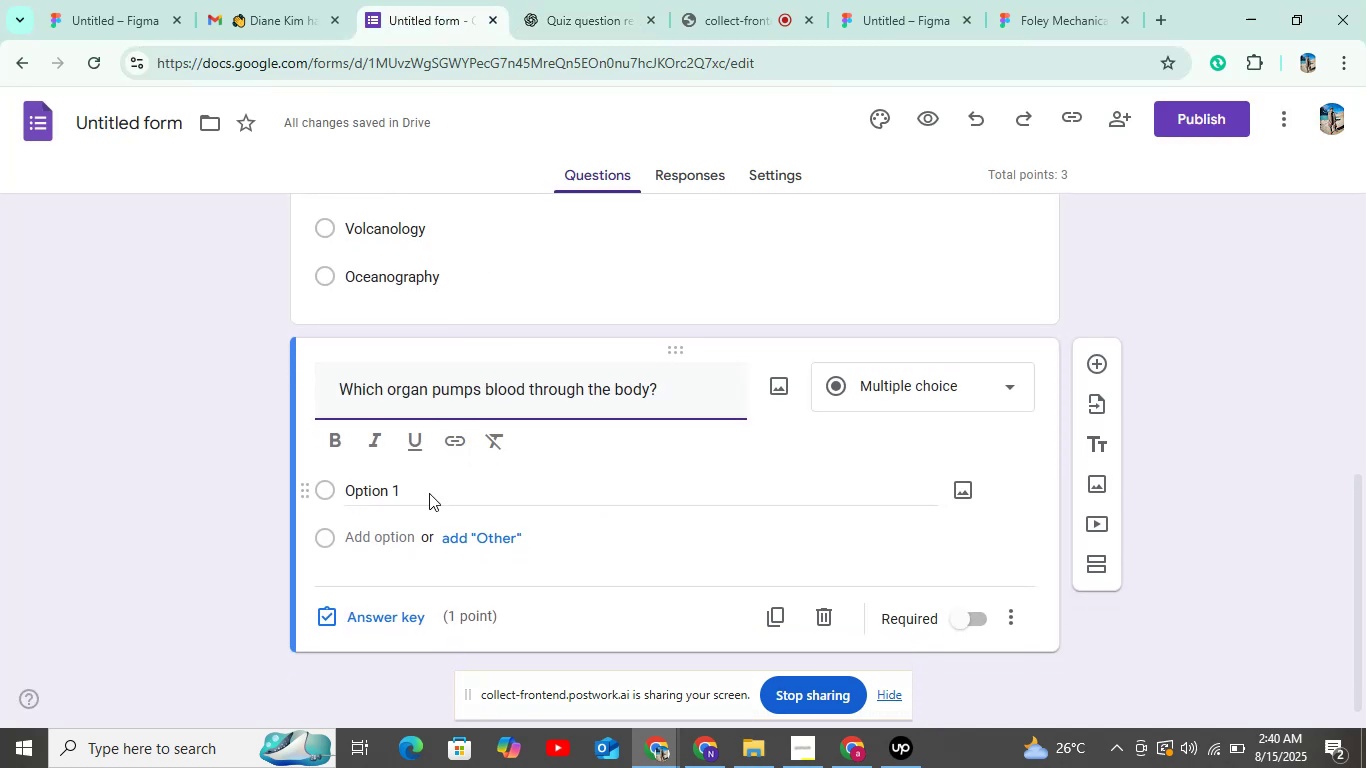 
left_click([429, 493])
 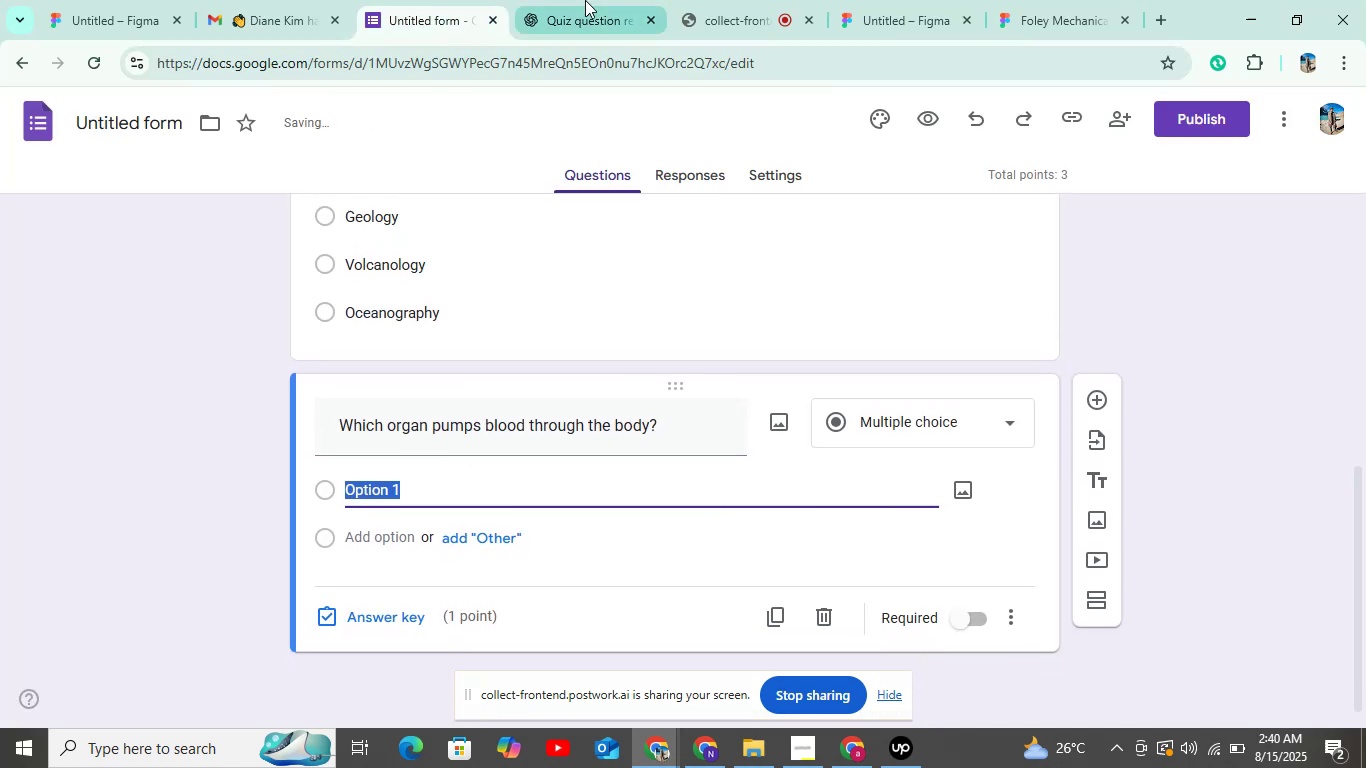 
left_click([589, 0])
 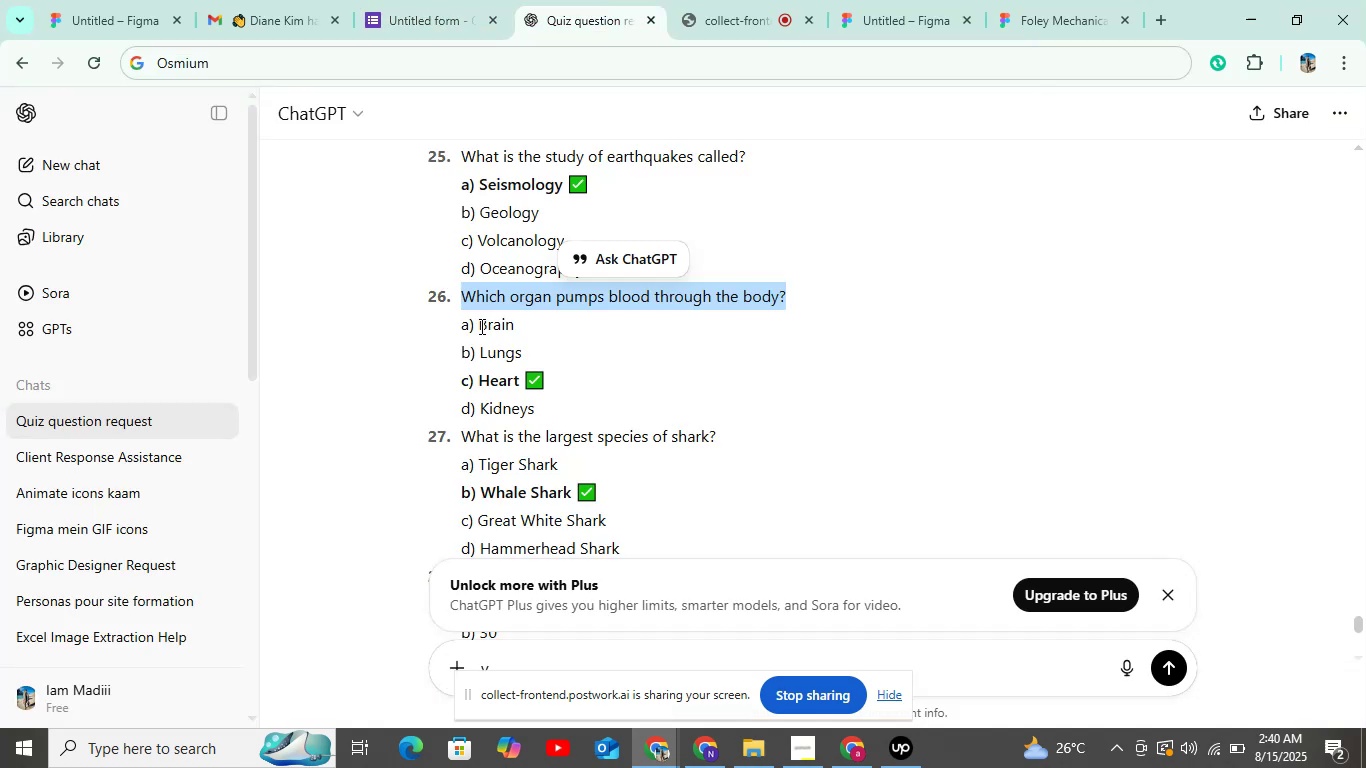 
left_click_drag(start_coordinate=[478, 326], to_coordinate=[536, 328])
 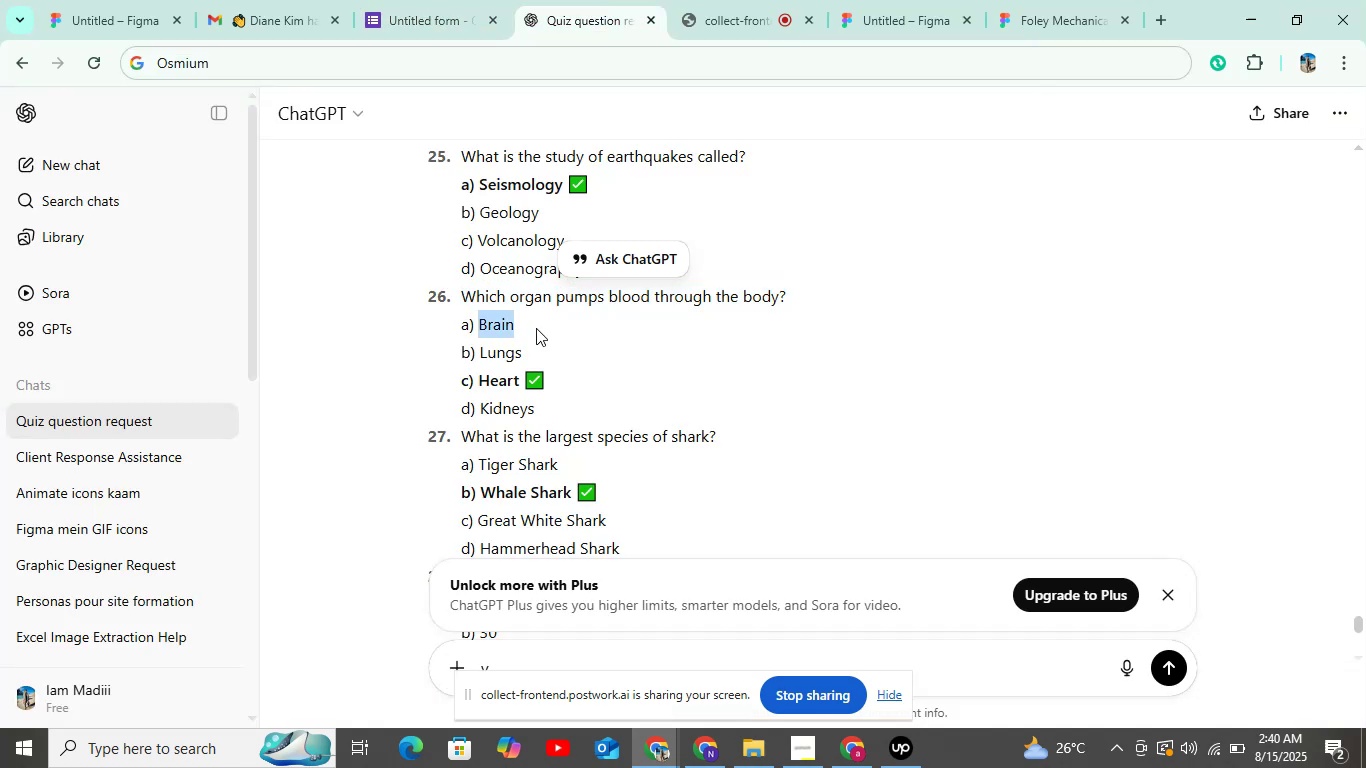 
key(Control+C)
 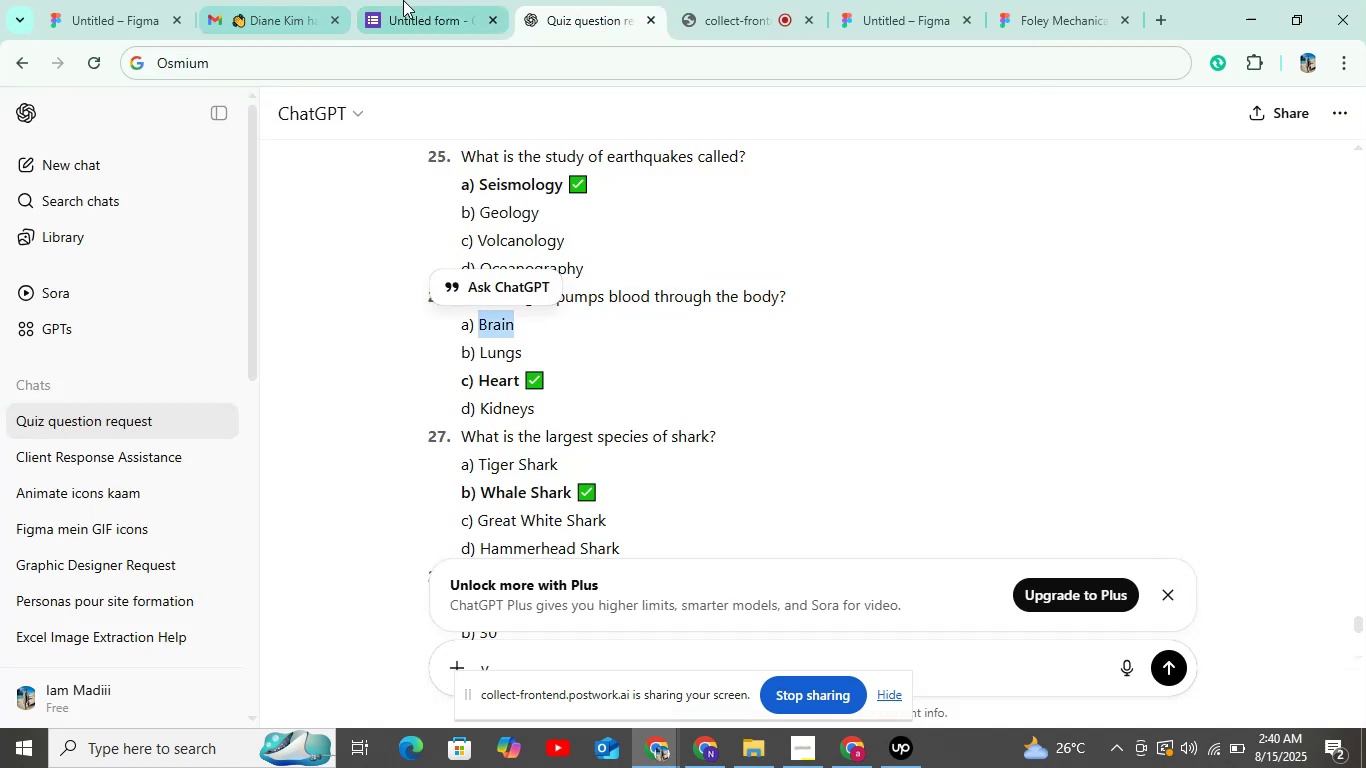 
left_click([415, 4])
 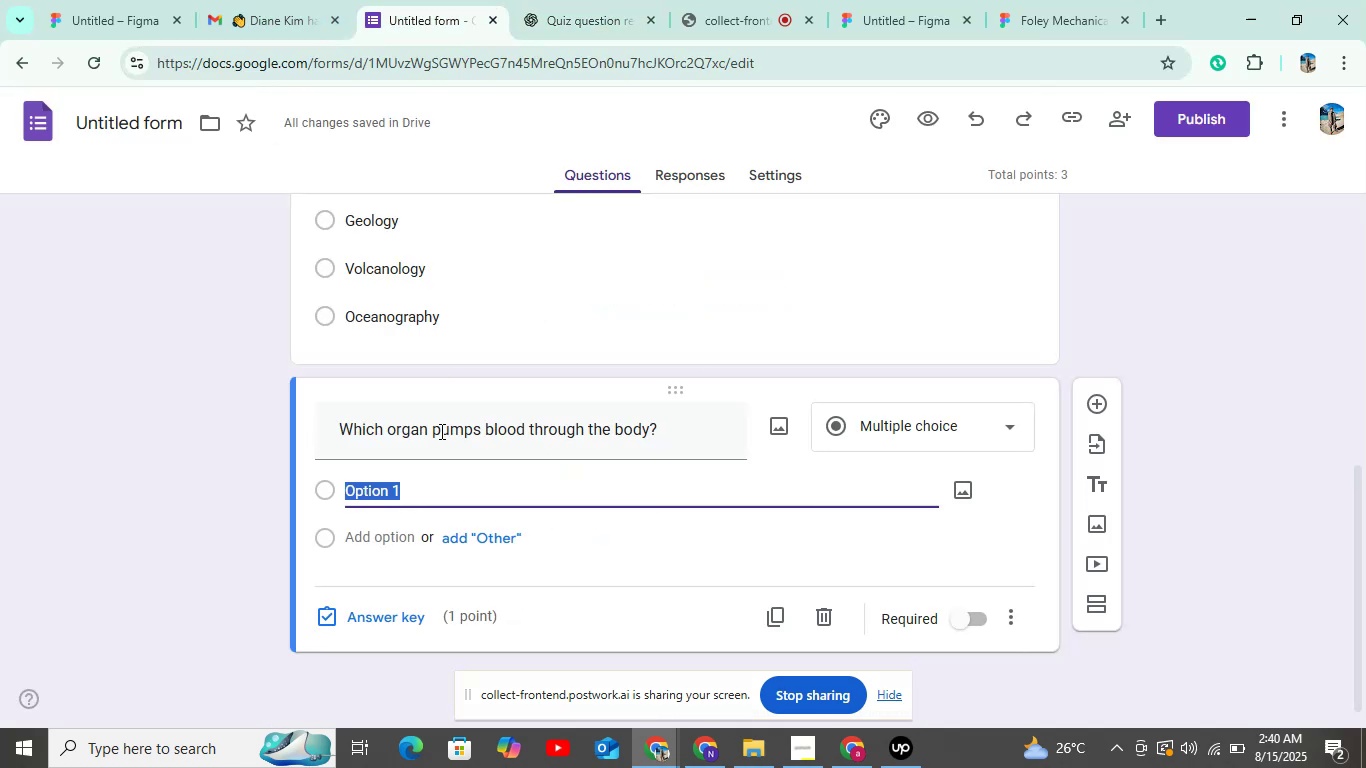 
key(Control+V)
 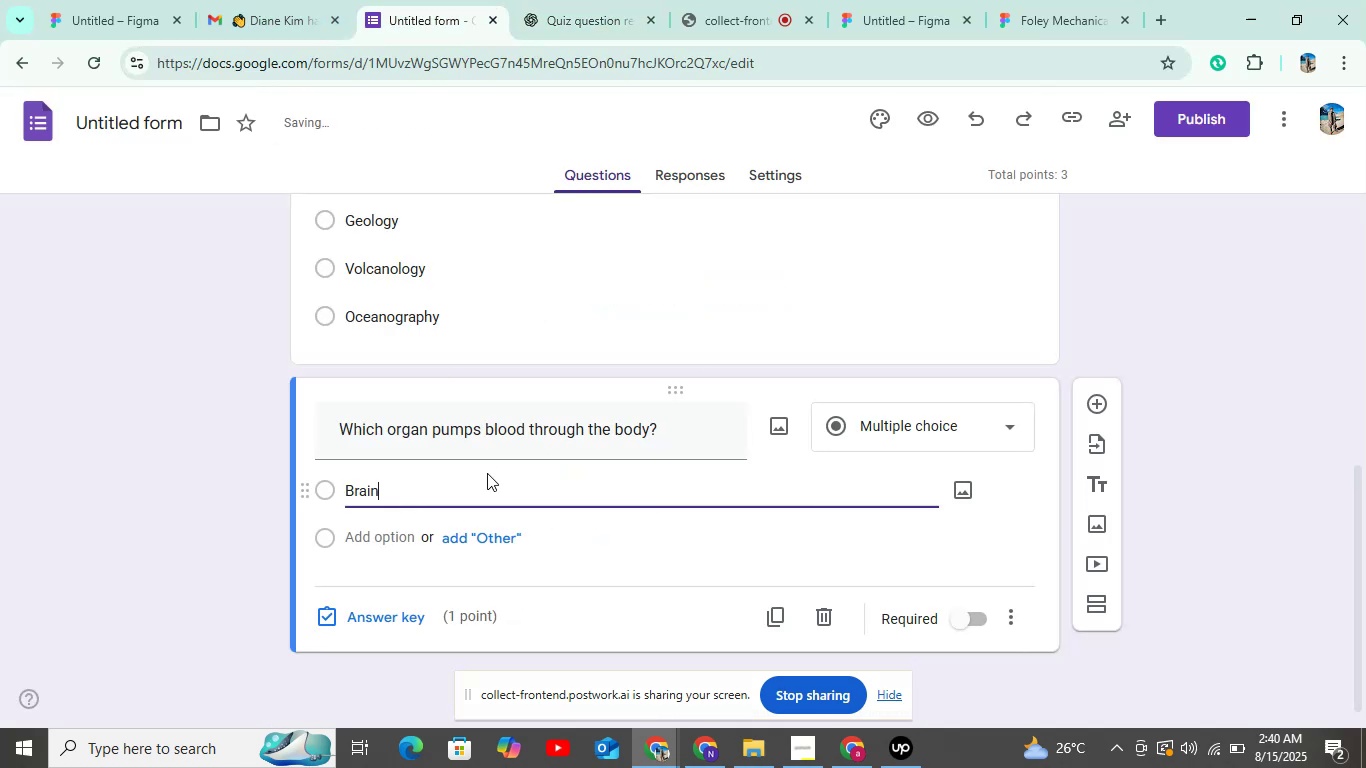 
scroll: coordinate [487, 471], scroll_direction: down, amount: 5.0
 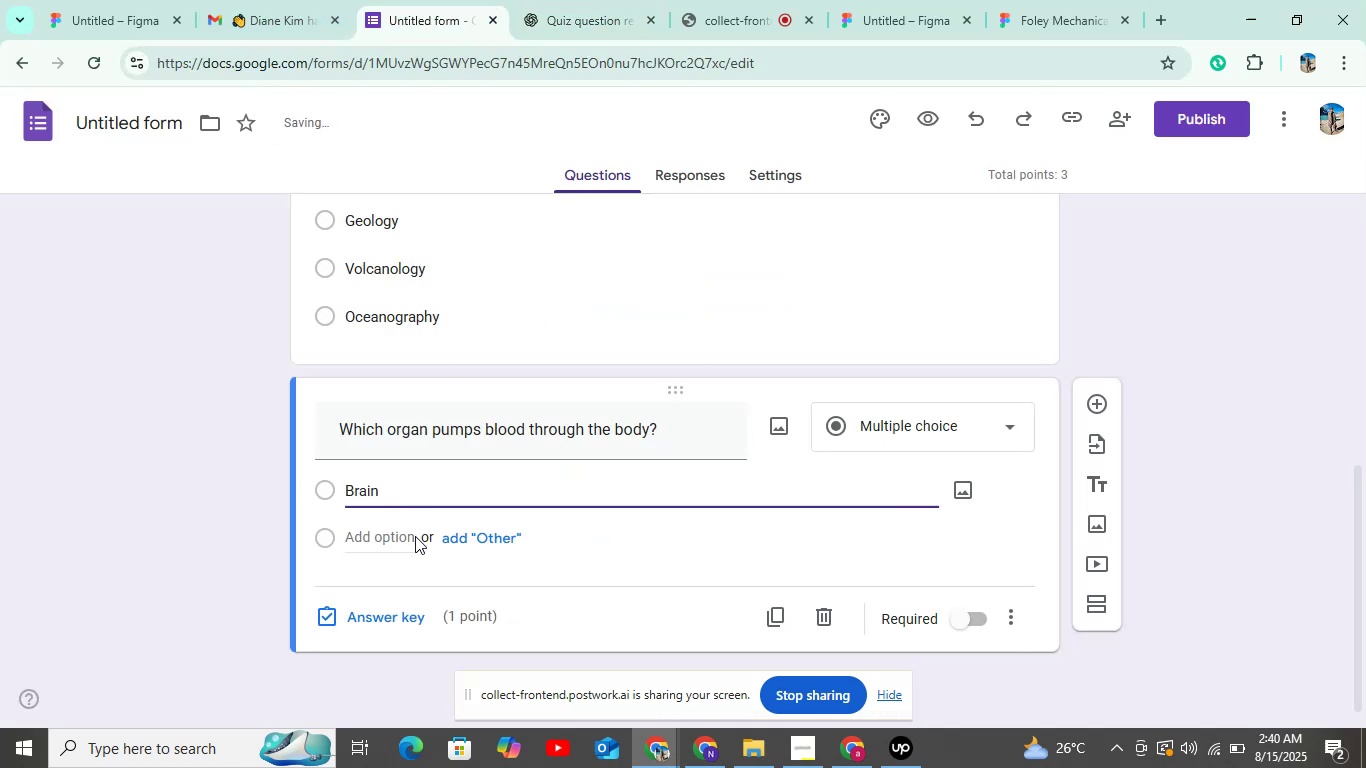 
left_click([415, 539])
 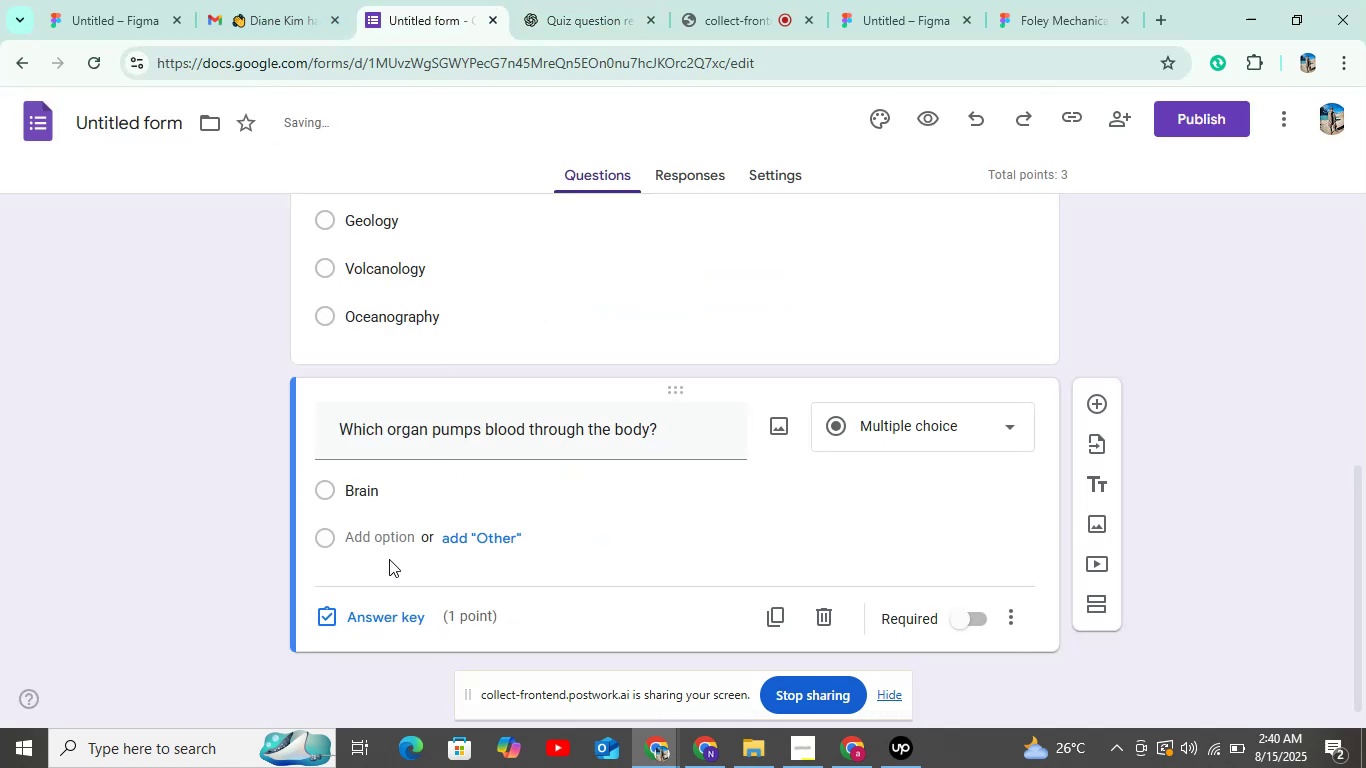 
left_click([391, 545])
 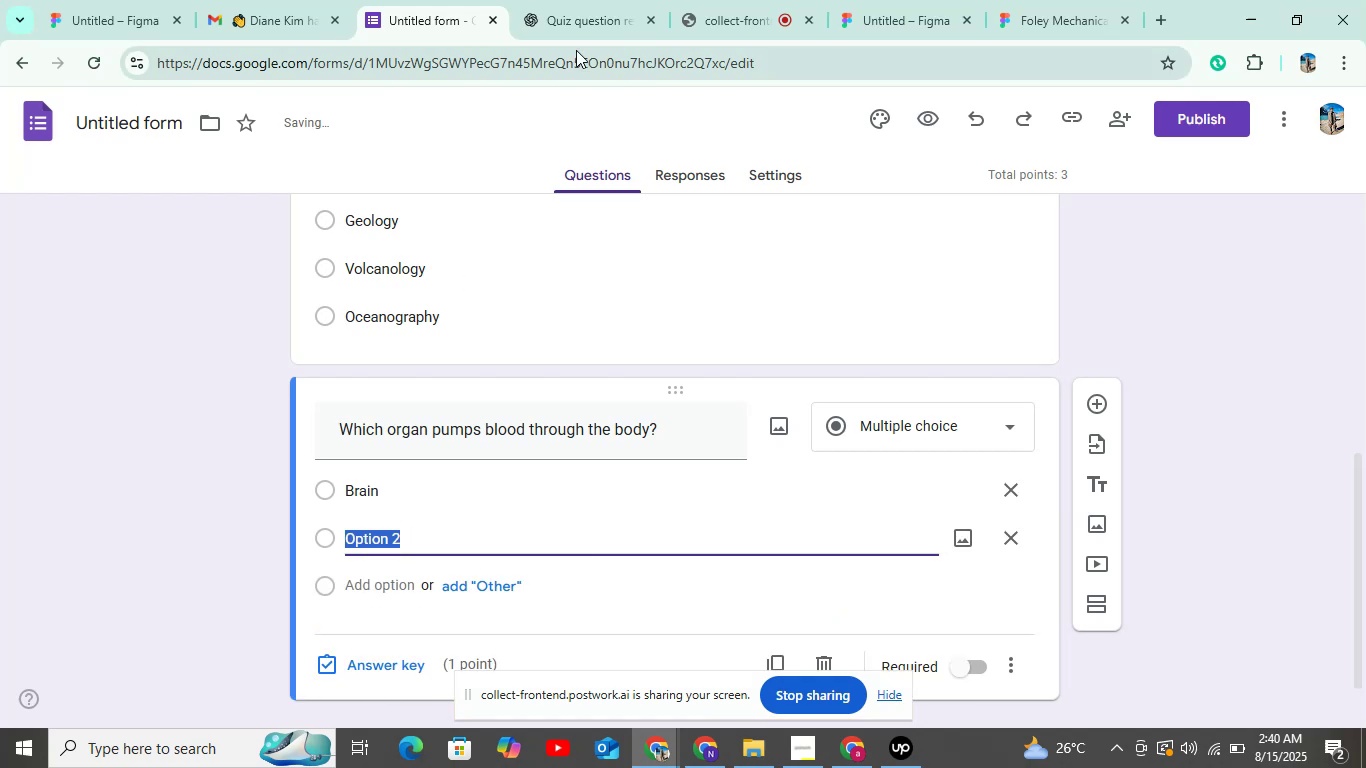 
left_click([580, 31])
 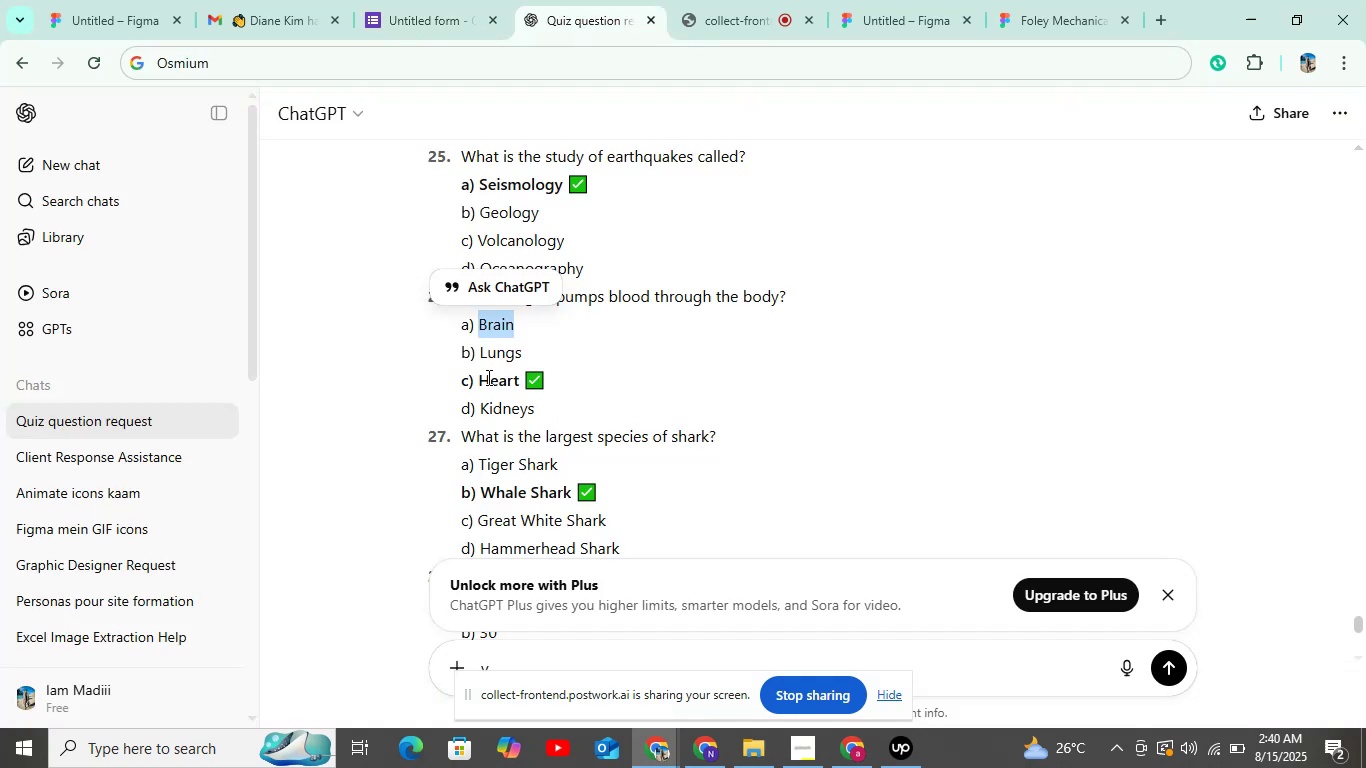 
left_click_drag(start_coordinate=[476, 354], to_coordinate=[568, 353])
 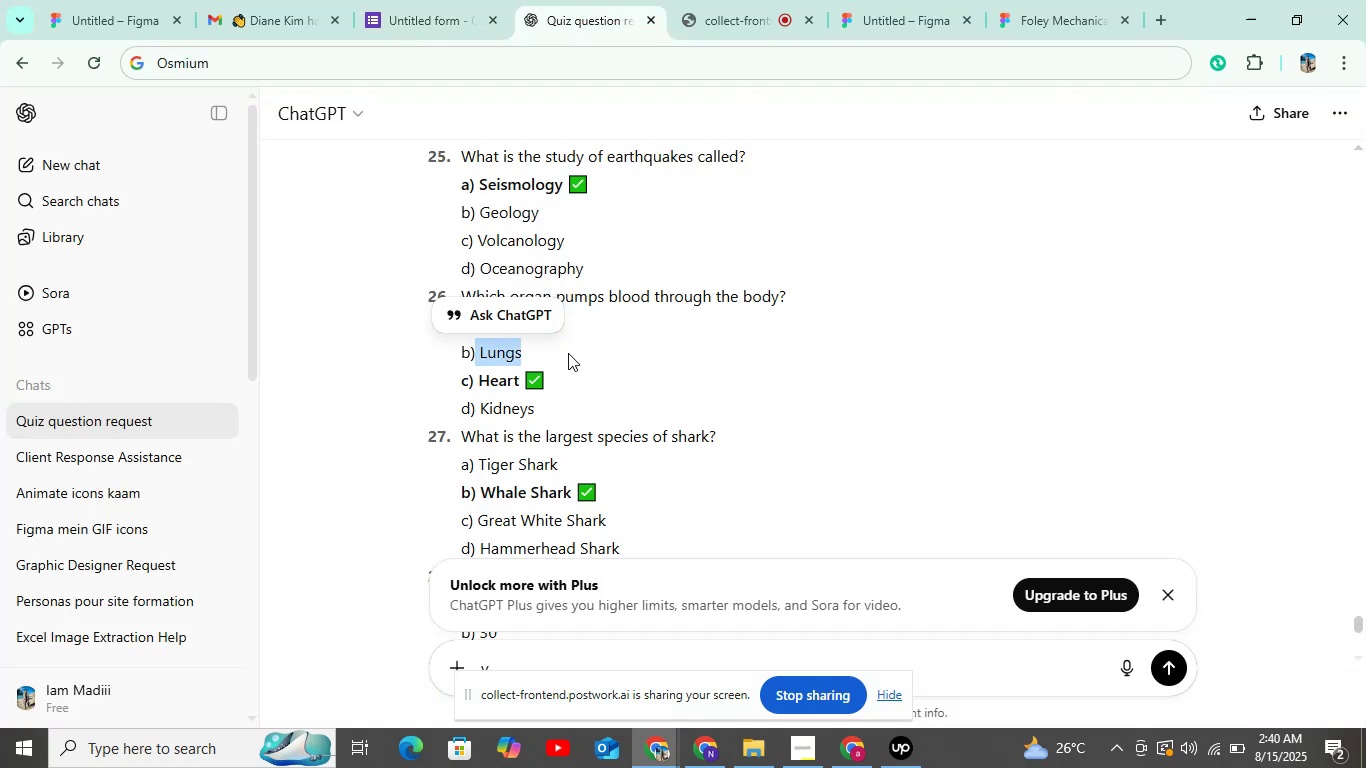 
key(Control+C)
 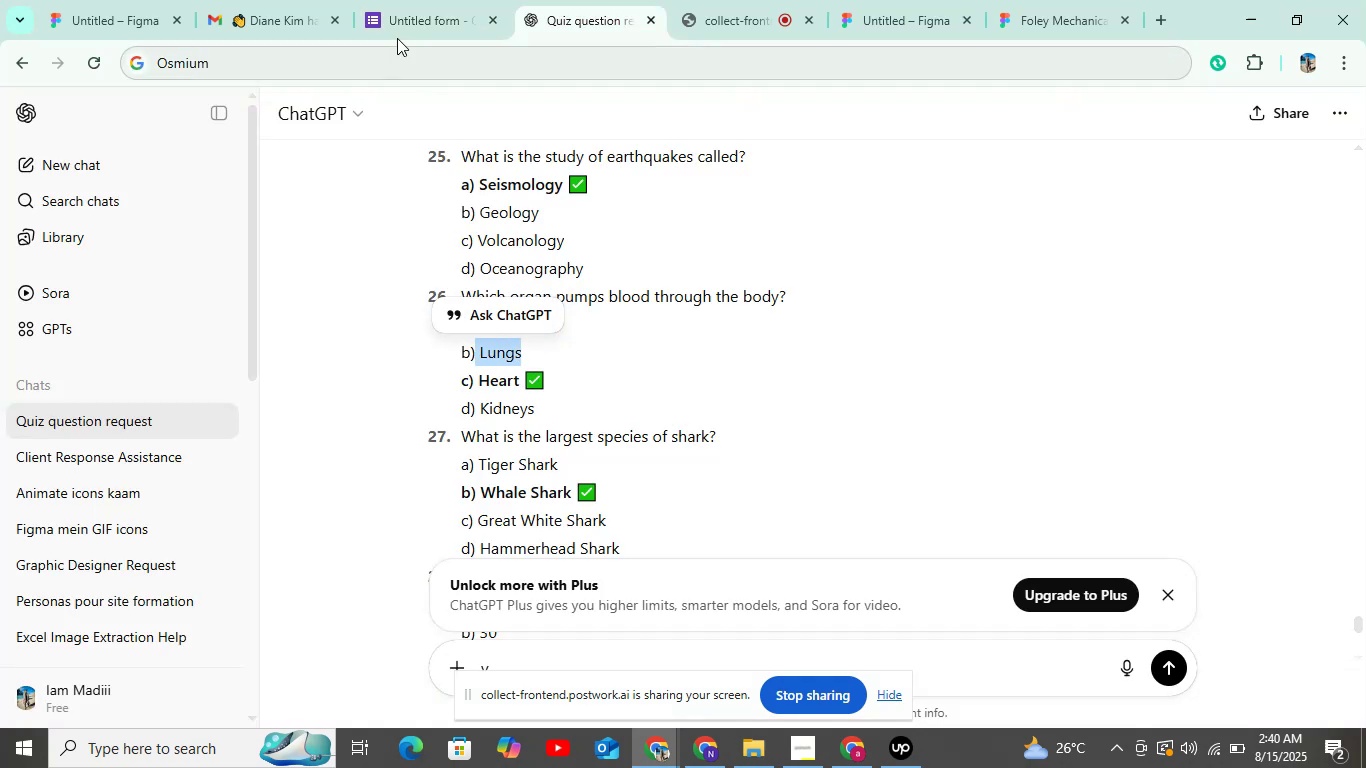 
left_click([405, 30])
 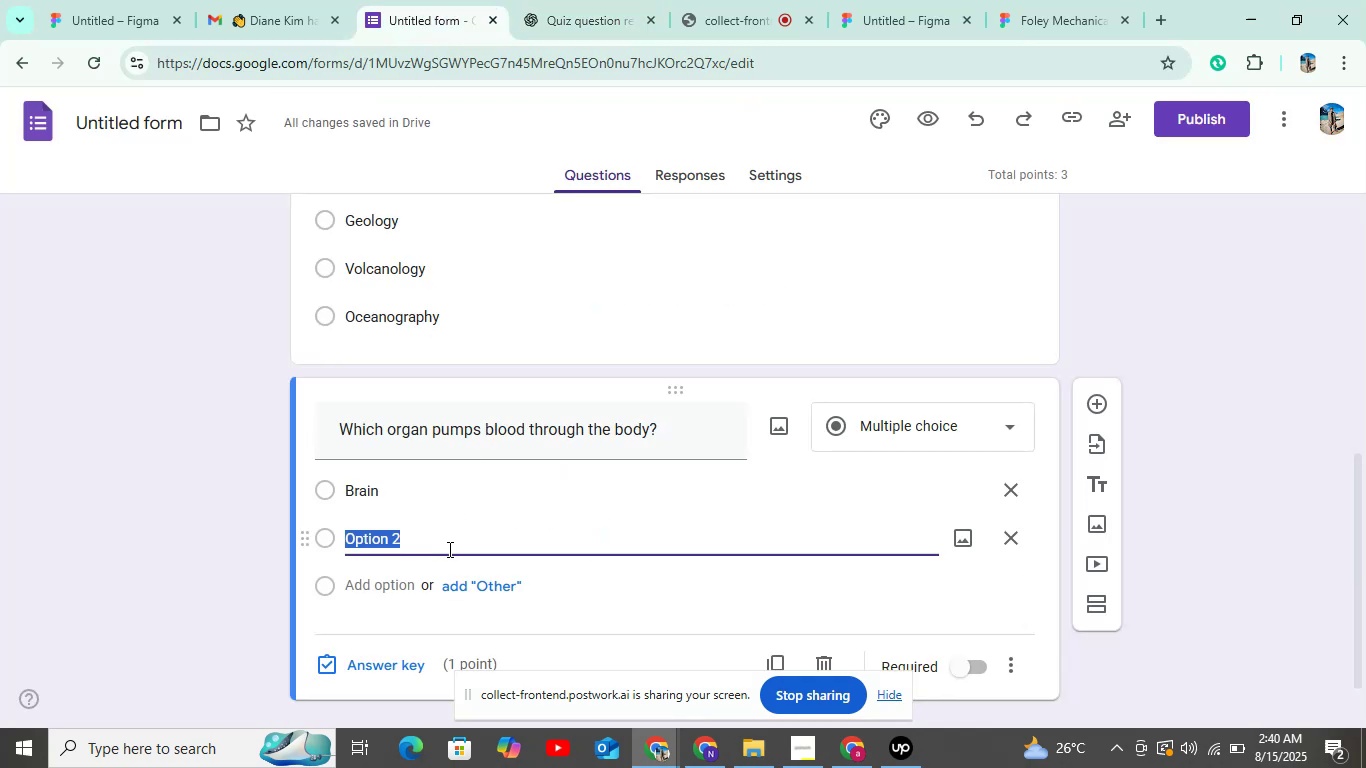 
key(Control+V)
 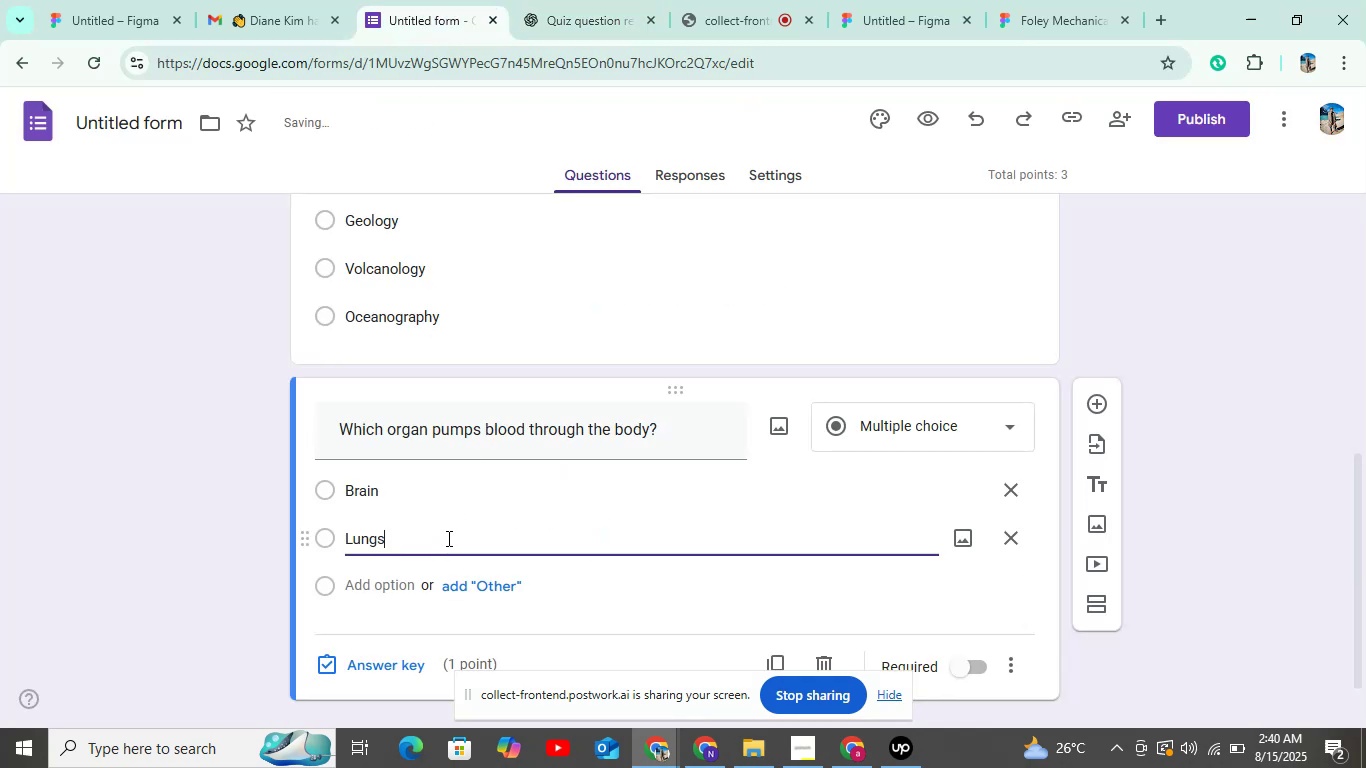 
scroll: coordinate [447, 521], scroll_direction: down, amount: 6.0
 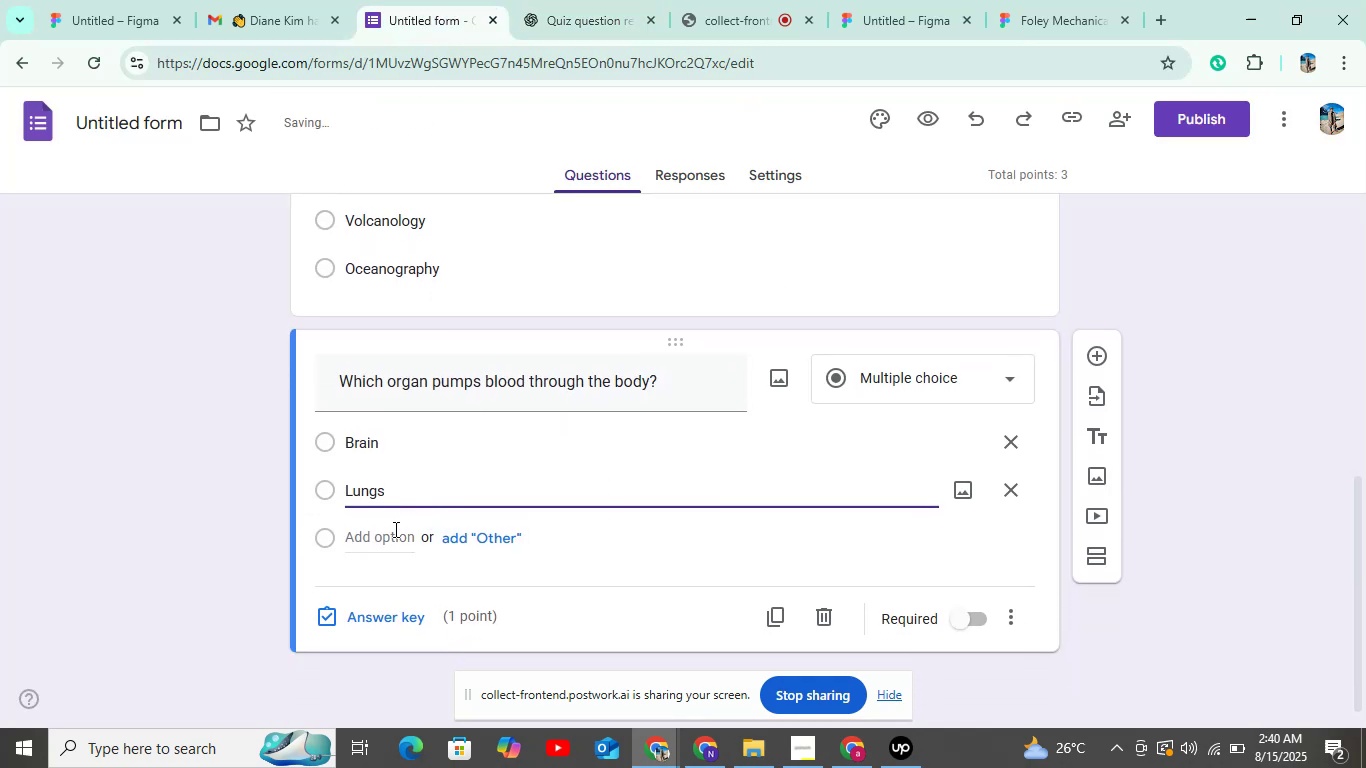 
left_click([394, 529])
 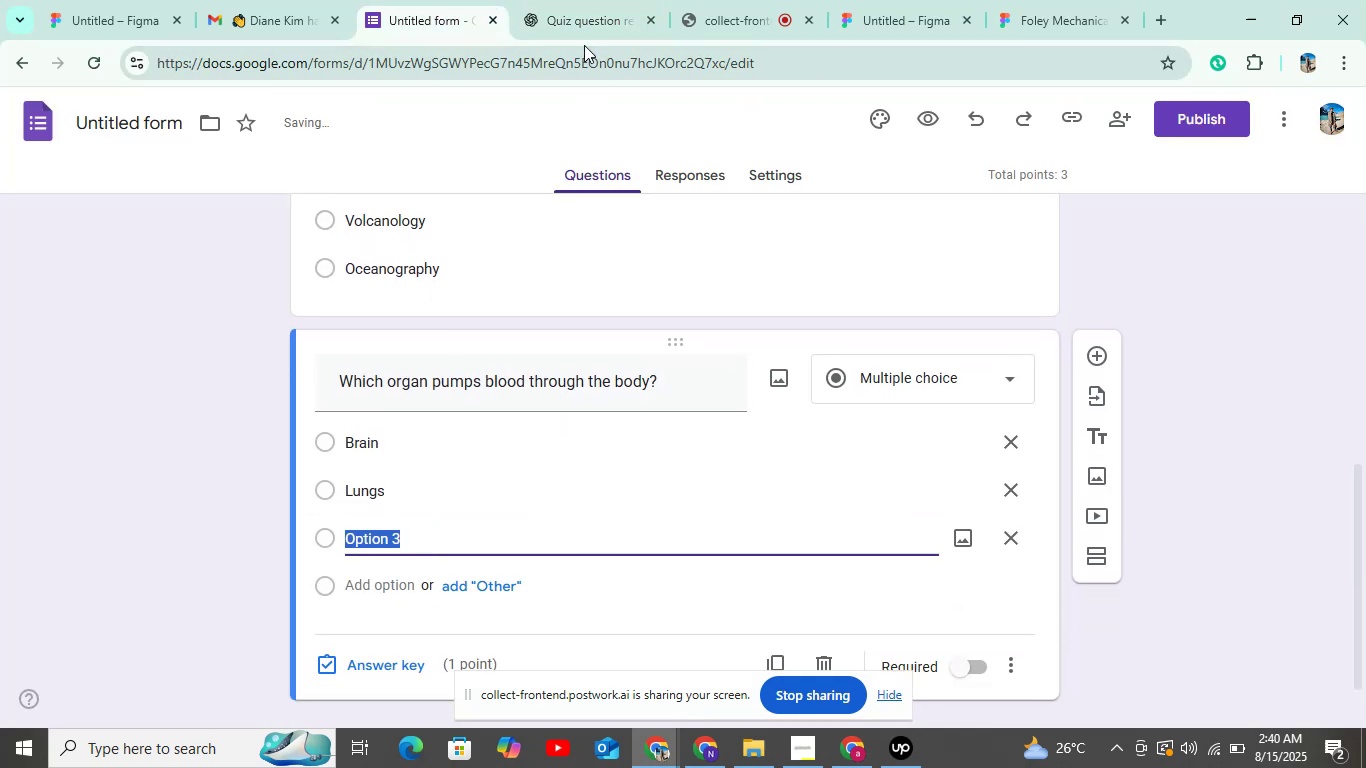 
left_click([587, 31])
 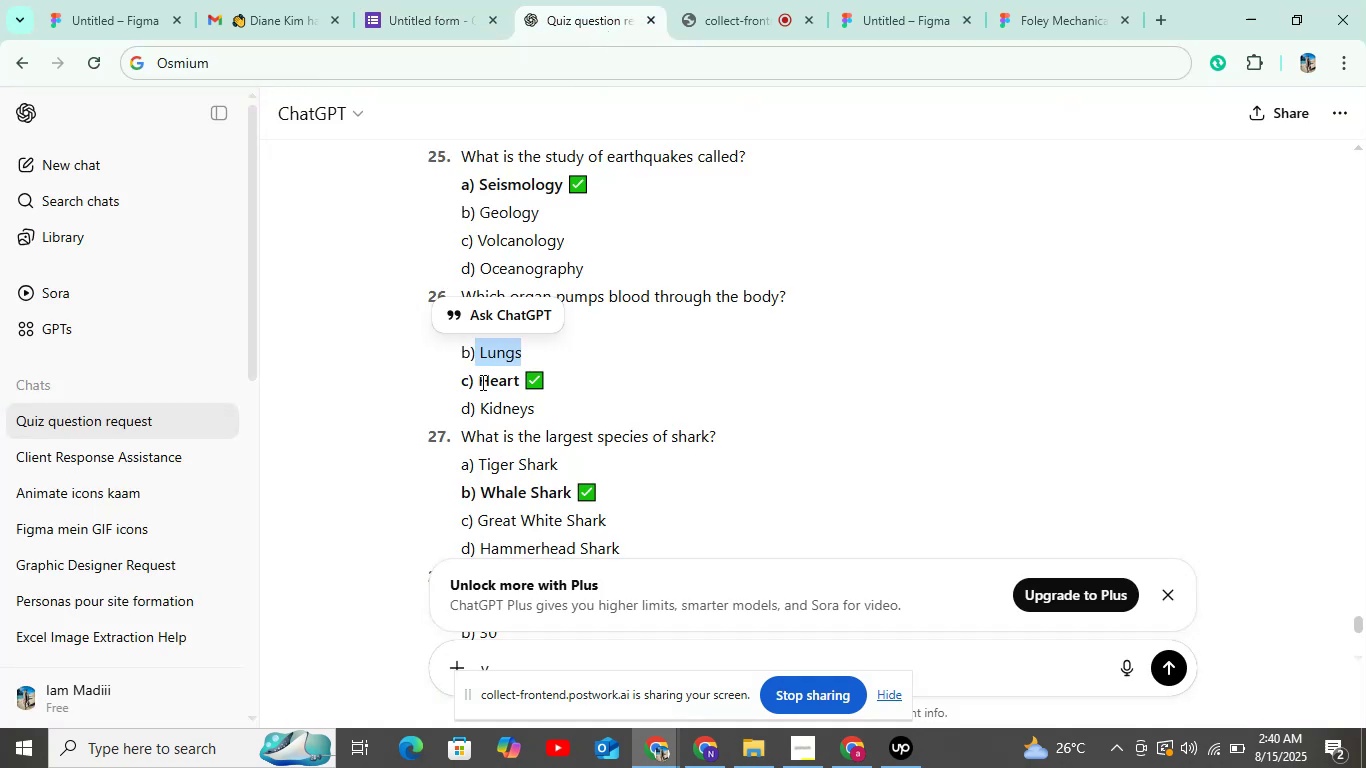 
left_click_drag(start_coordinate=[479, 379], to_coordinate=[520, 379])
 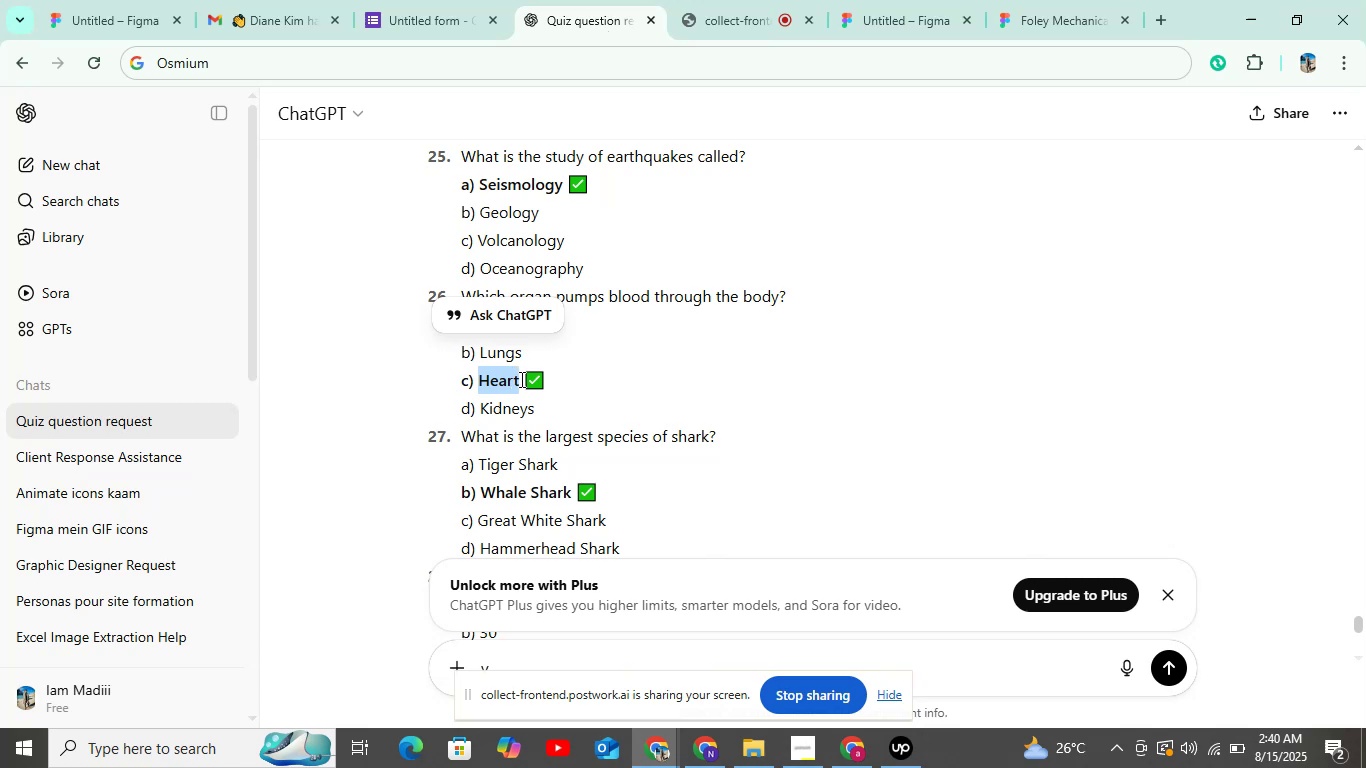 
key(Control+C)
 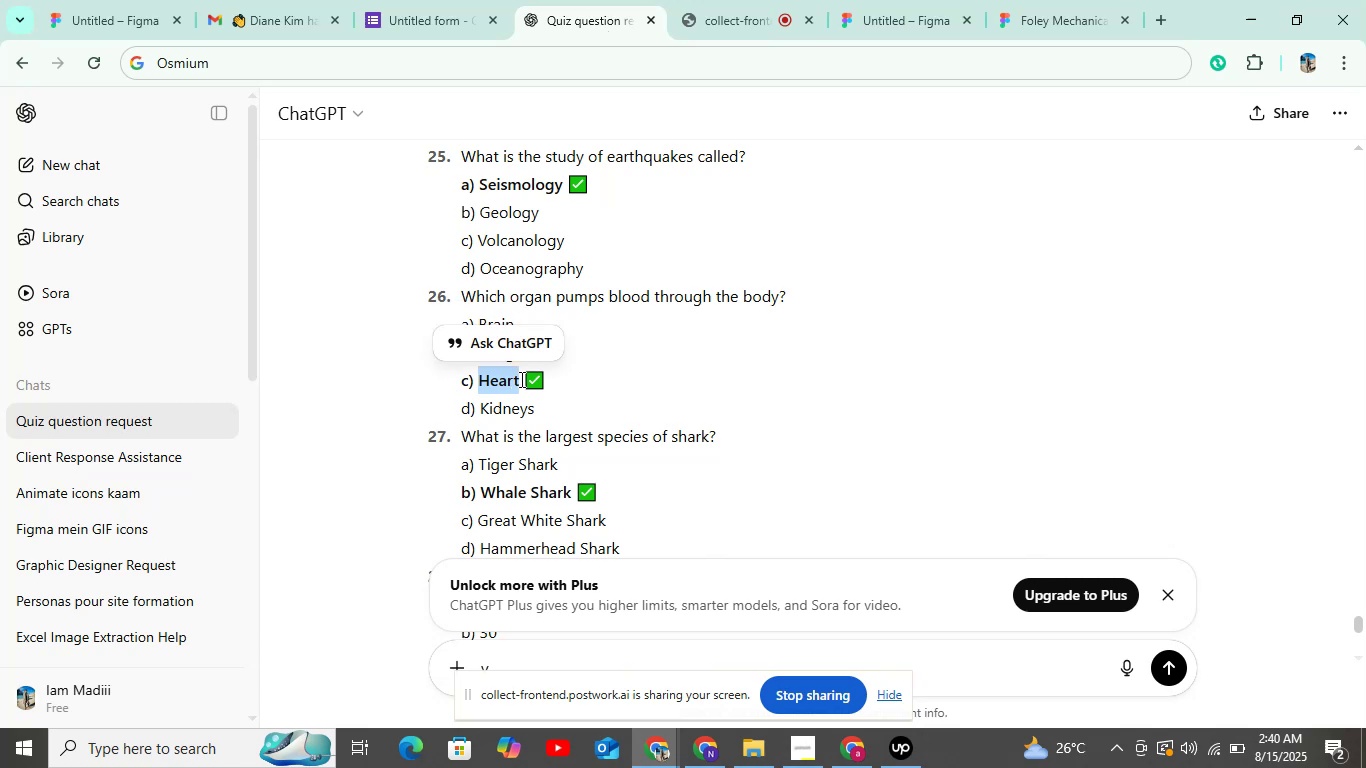 
left_click_drag(start_coordinate=[521, 372], to_coordinate=[489, 106])
 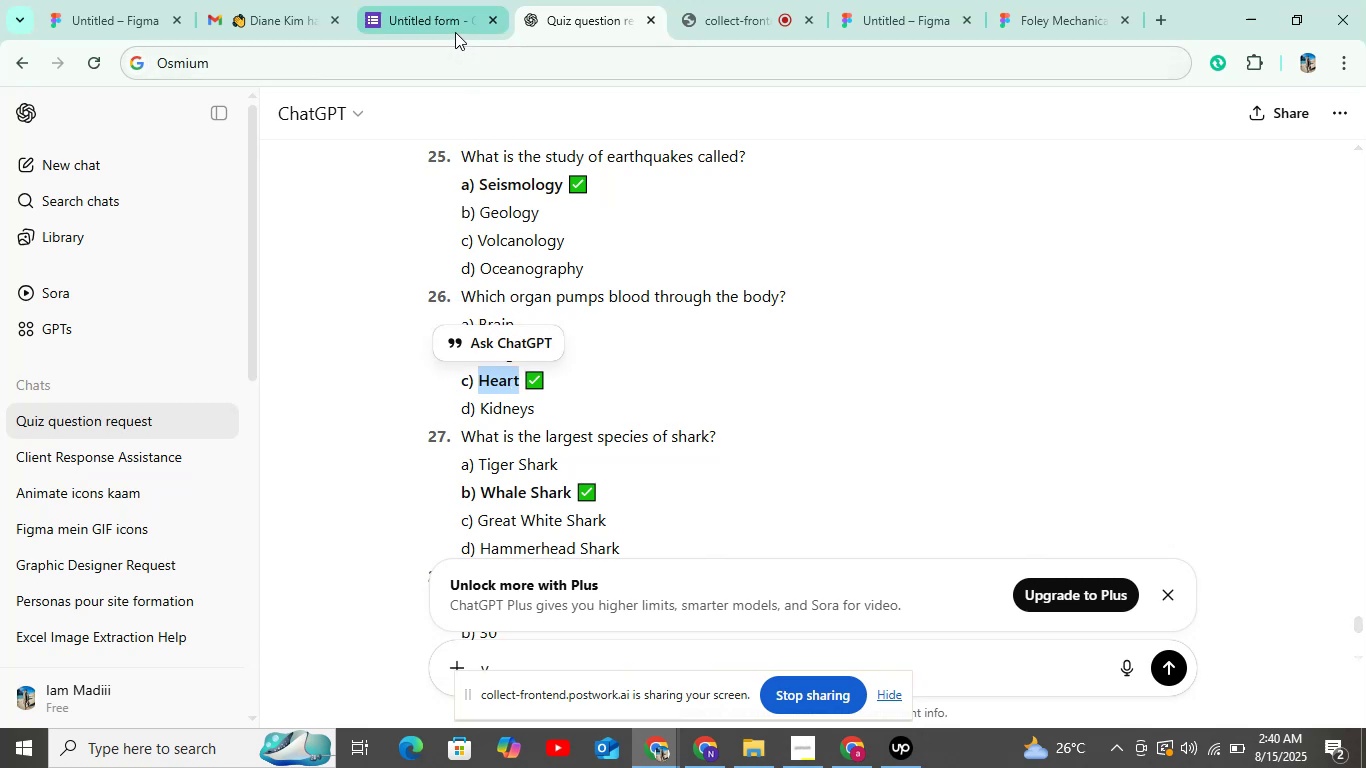 
left_click([454, 28])
 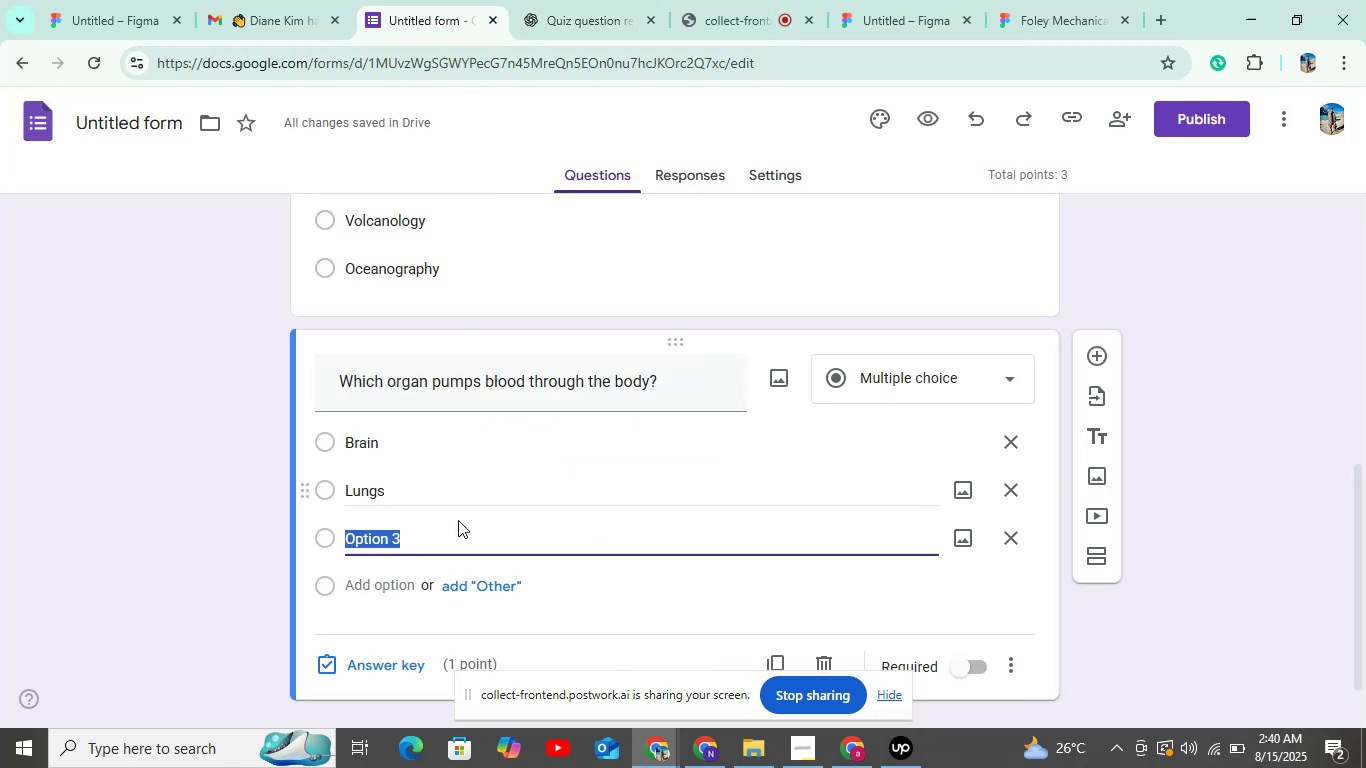 
left_click([458, 533])
 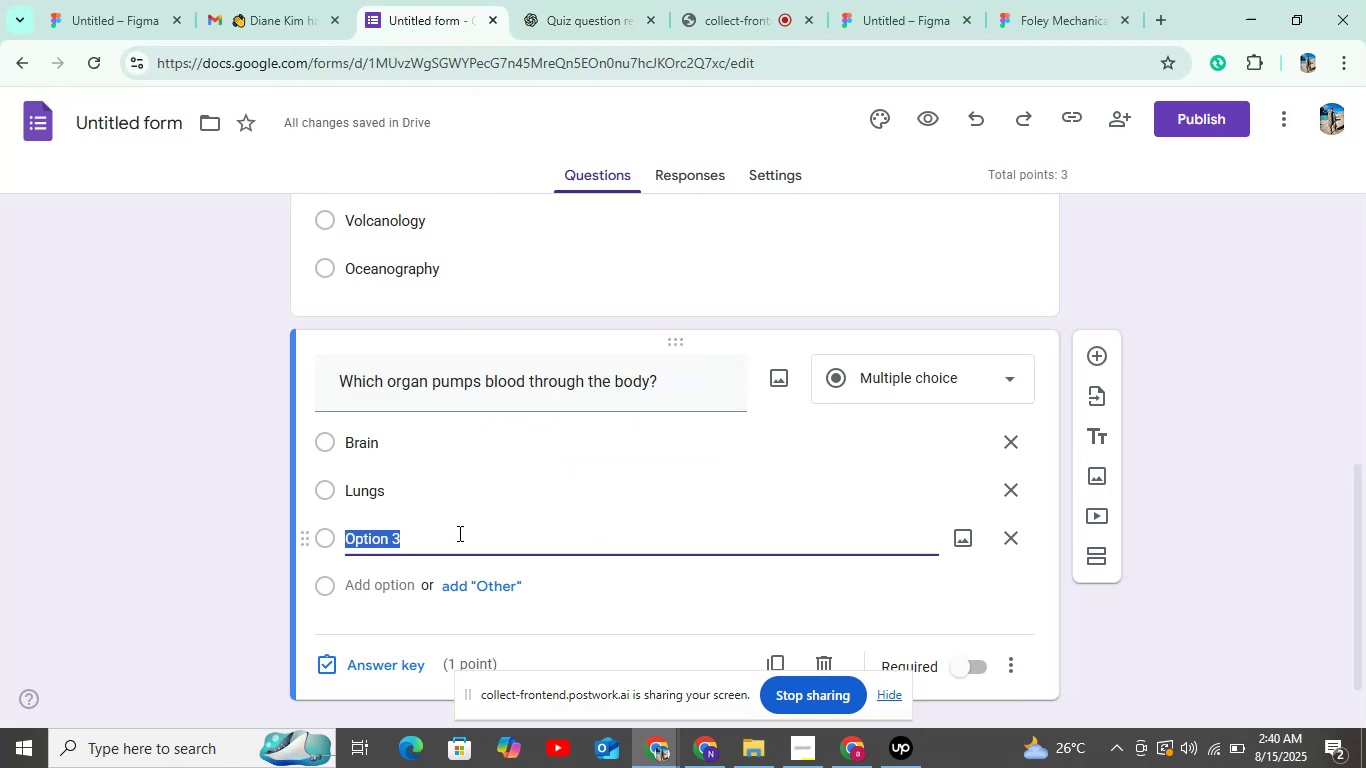 
key(Control+V)
 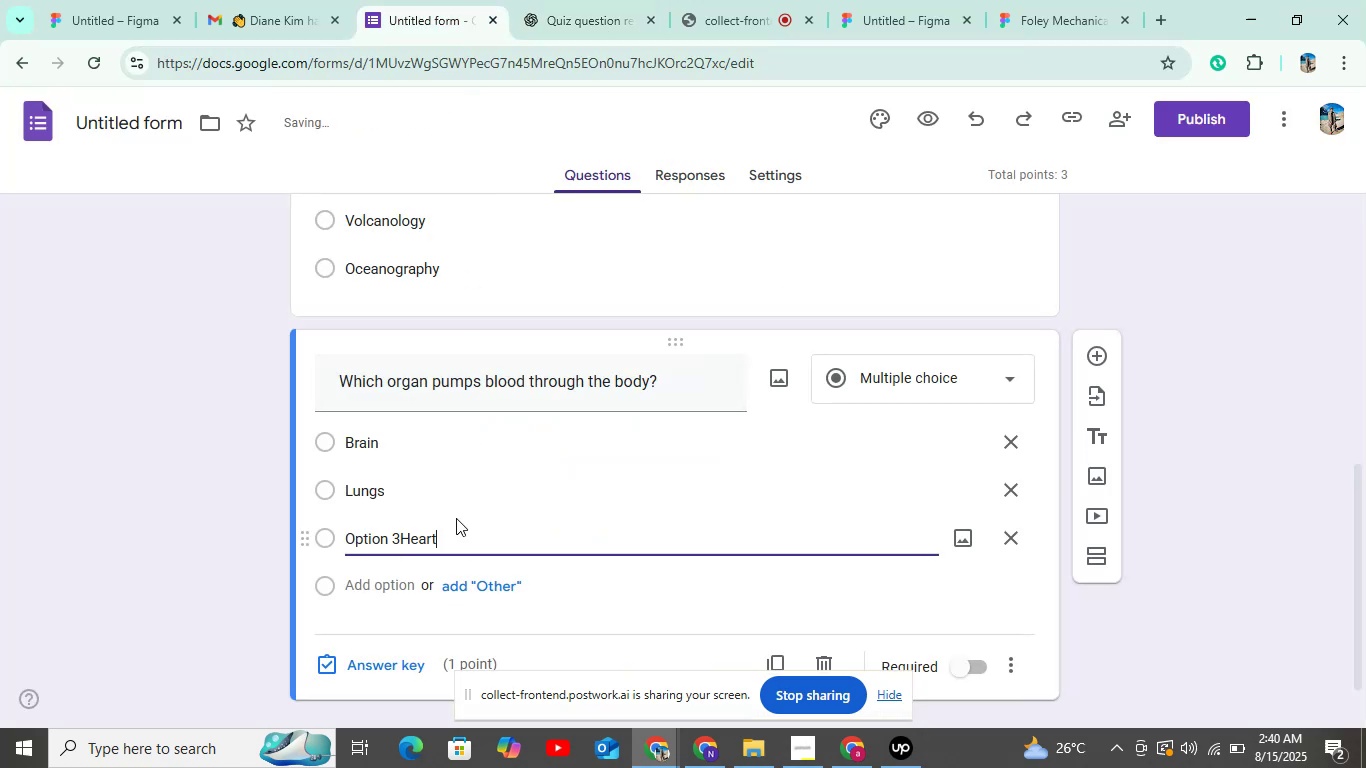 
scroll: coordinate [448, 521], scroll_direction: down, amount: 4.0
 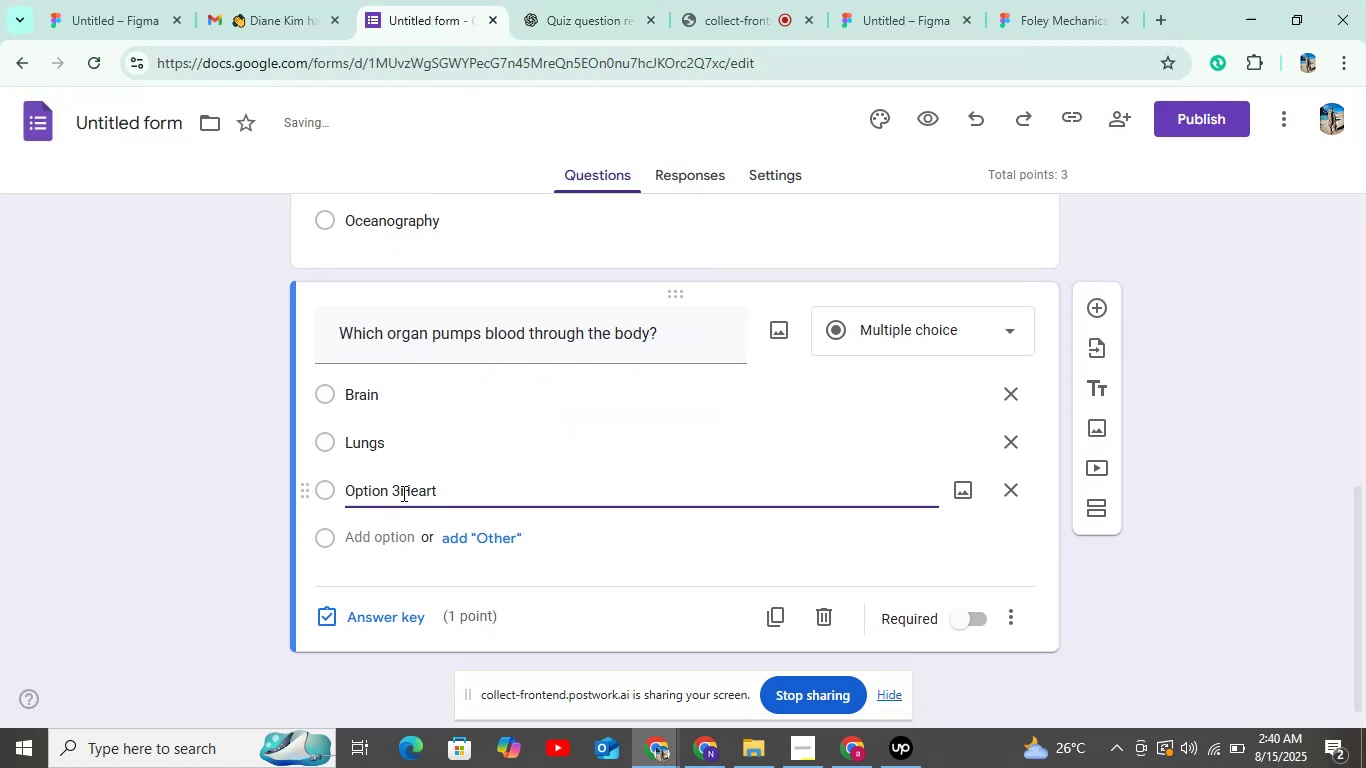 
left_click_drag(start_coordinate=[398, 490], to_coordinate=[309, 490])
 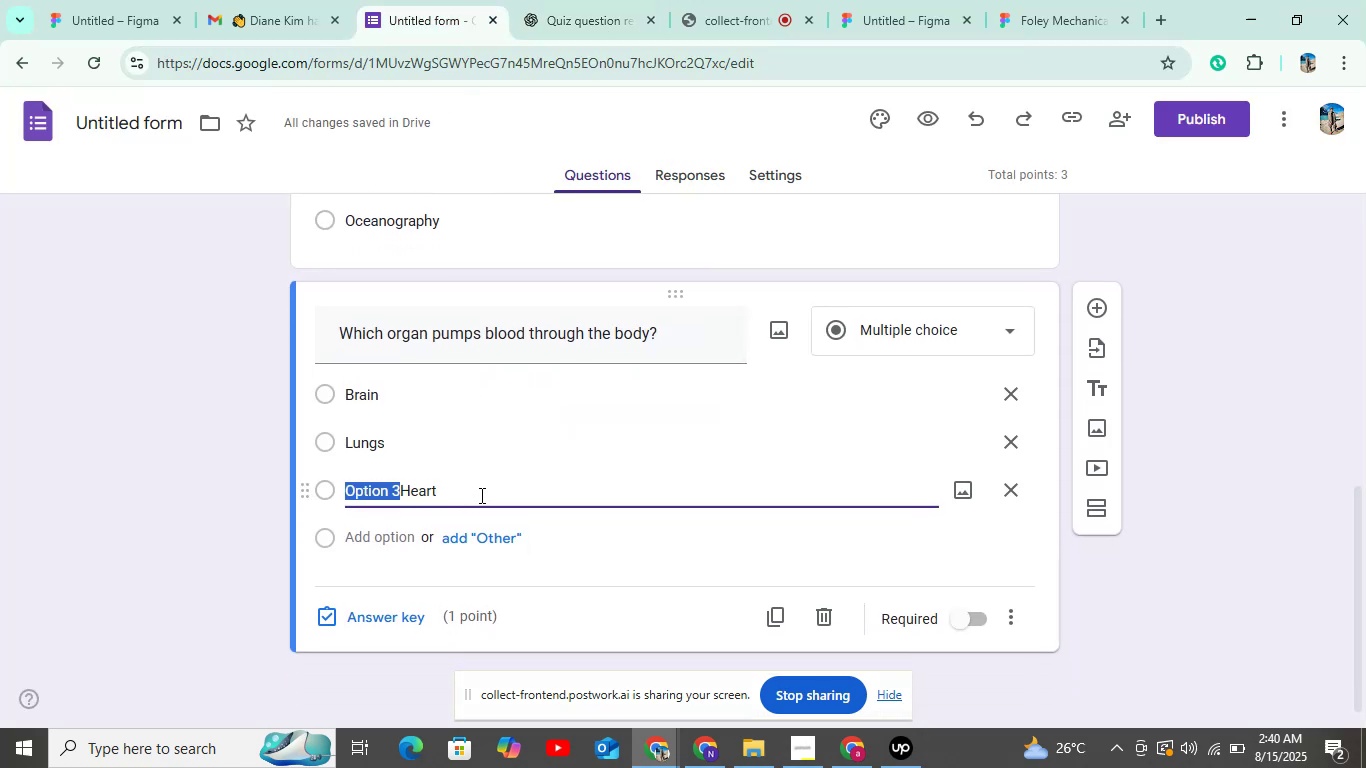 
key(Backspace)
 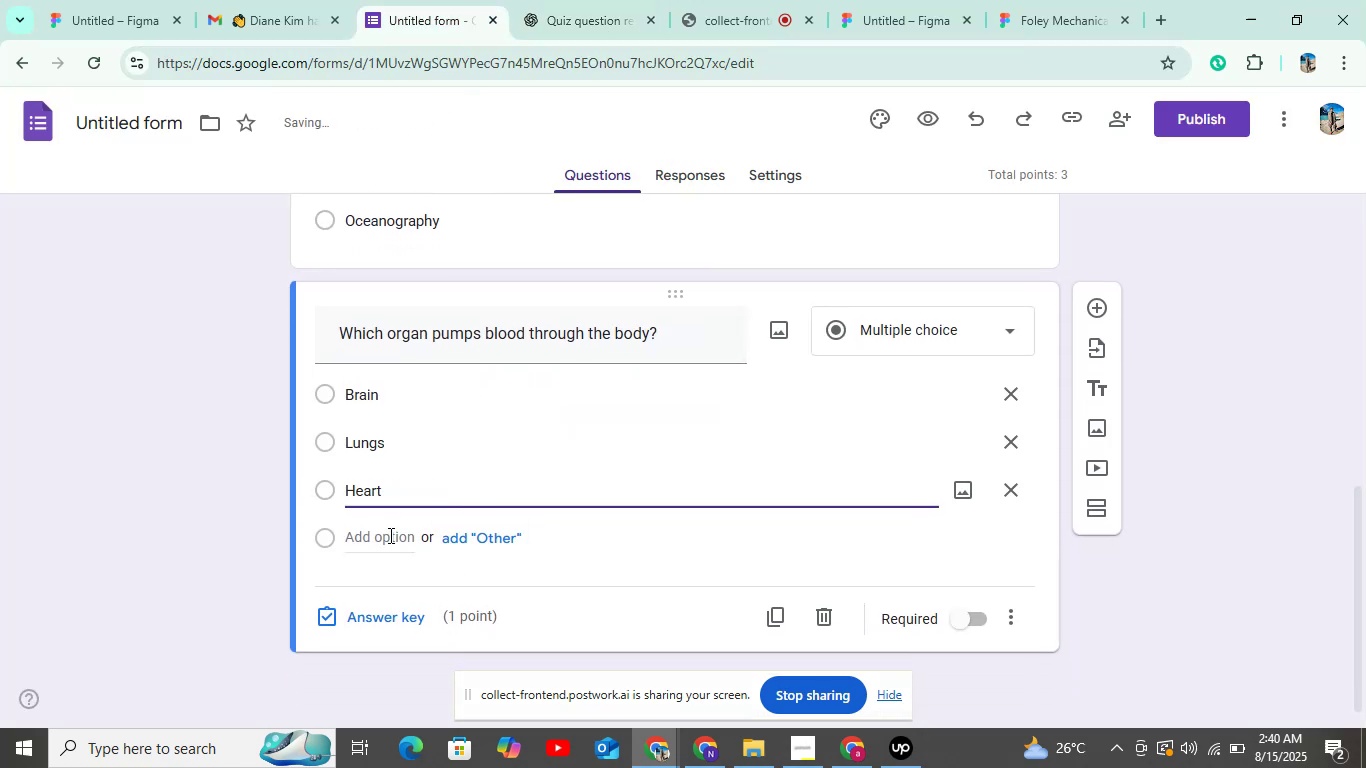 
left_click([389, 535])
 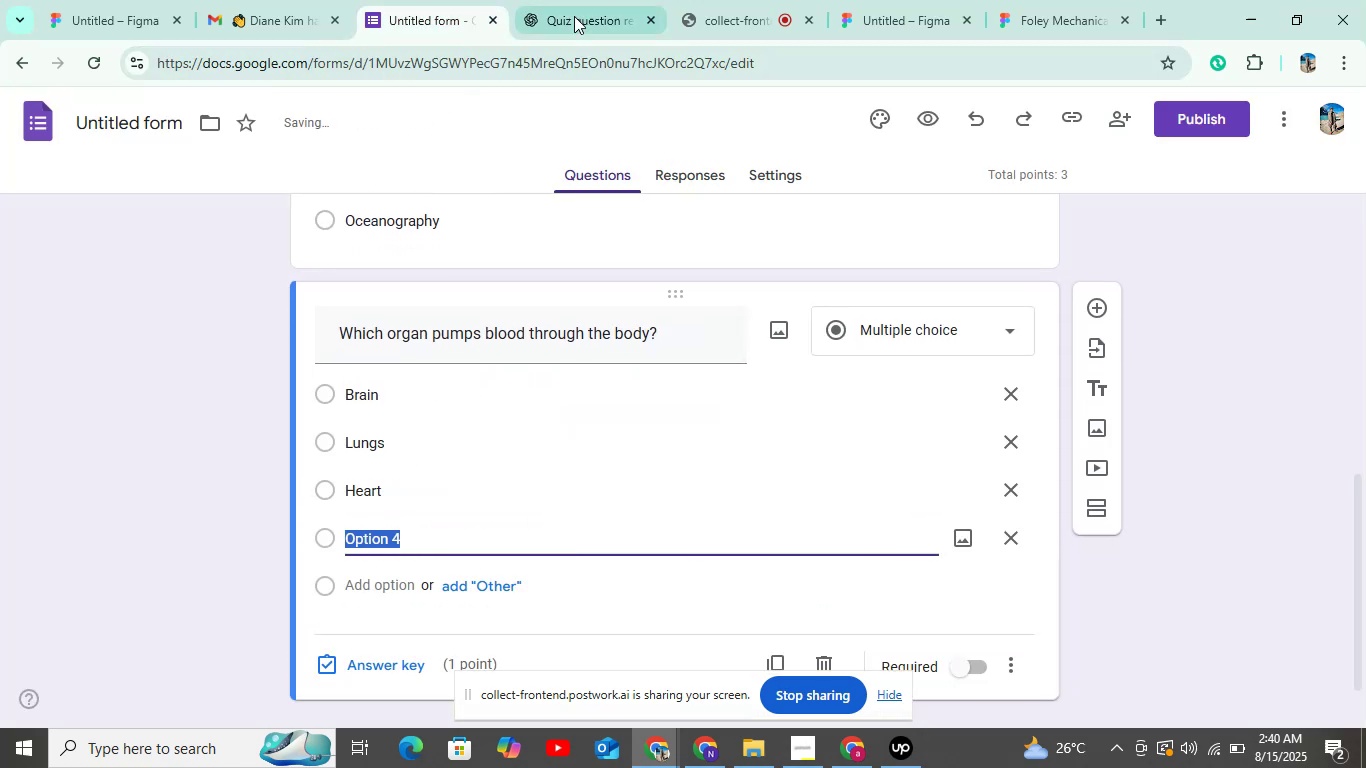 
left_click([577, 13])
 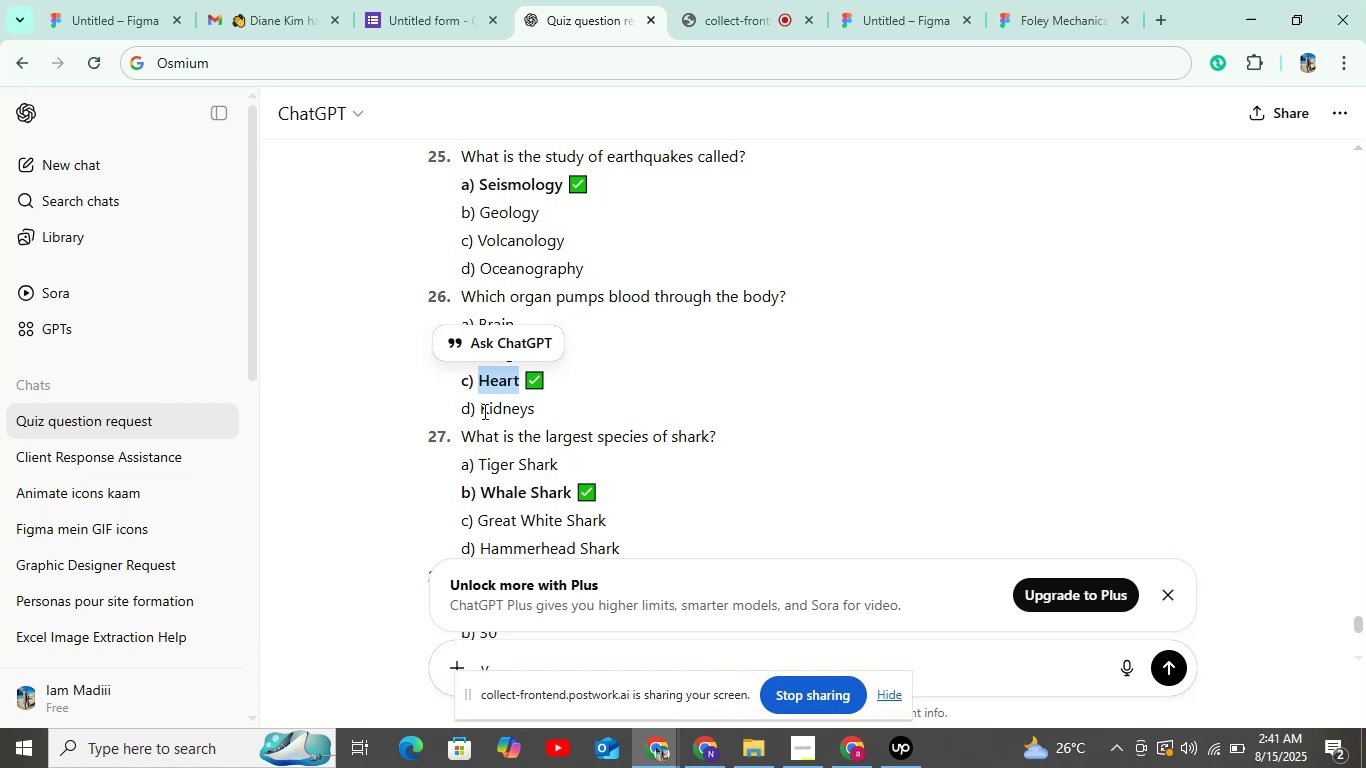 
left_click_drag(start_coordinate=[480, 408], to_coordinate=[569, 408])
 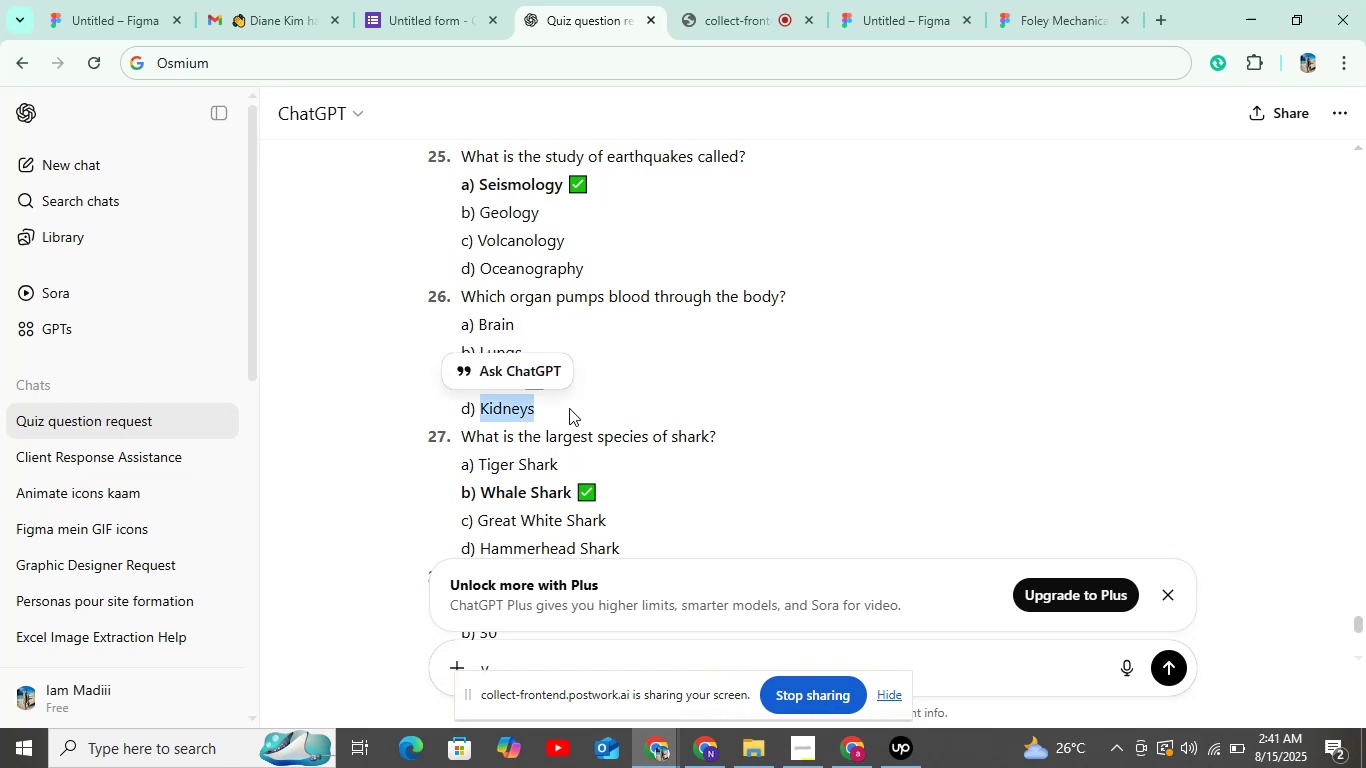 
key(Control+C)
 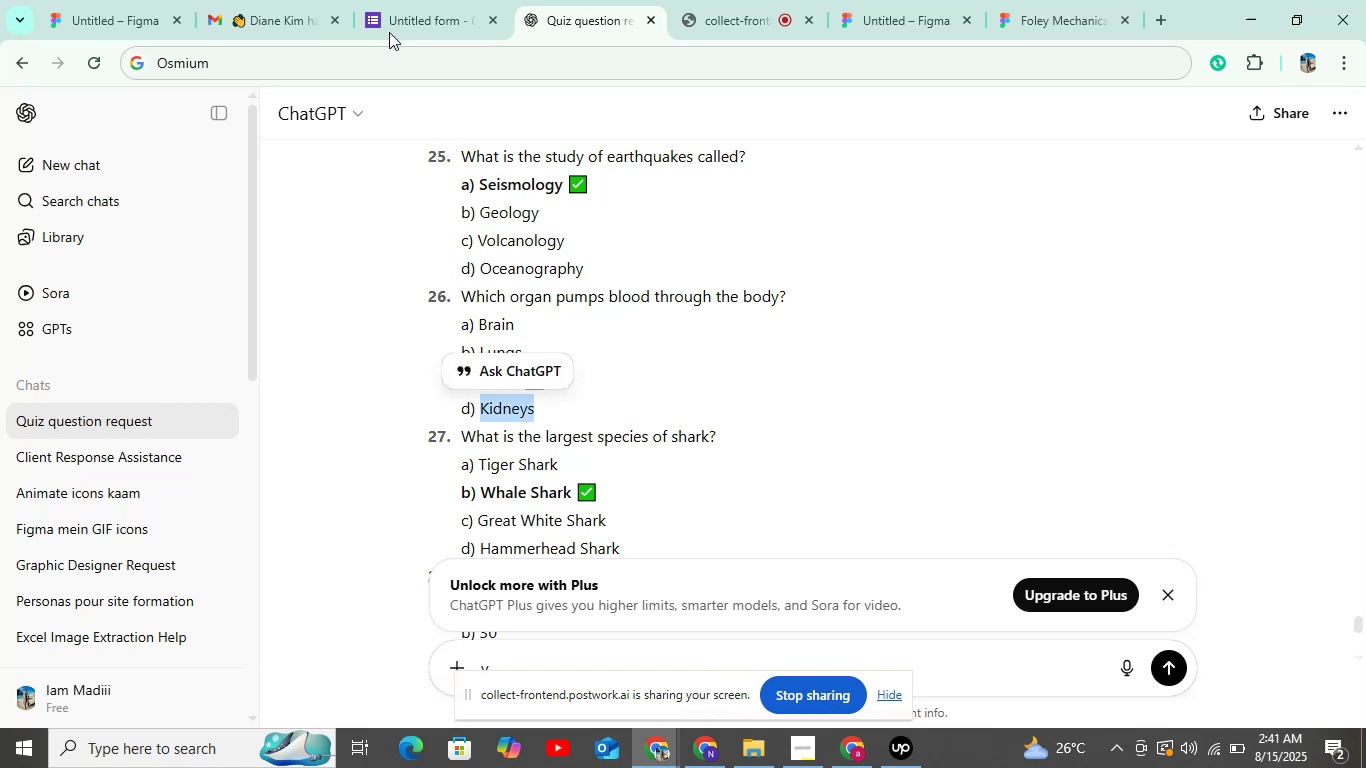 
left_click([412, 22])
 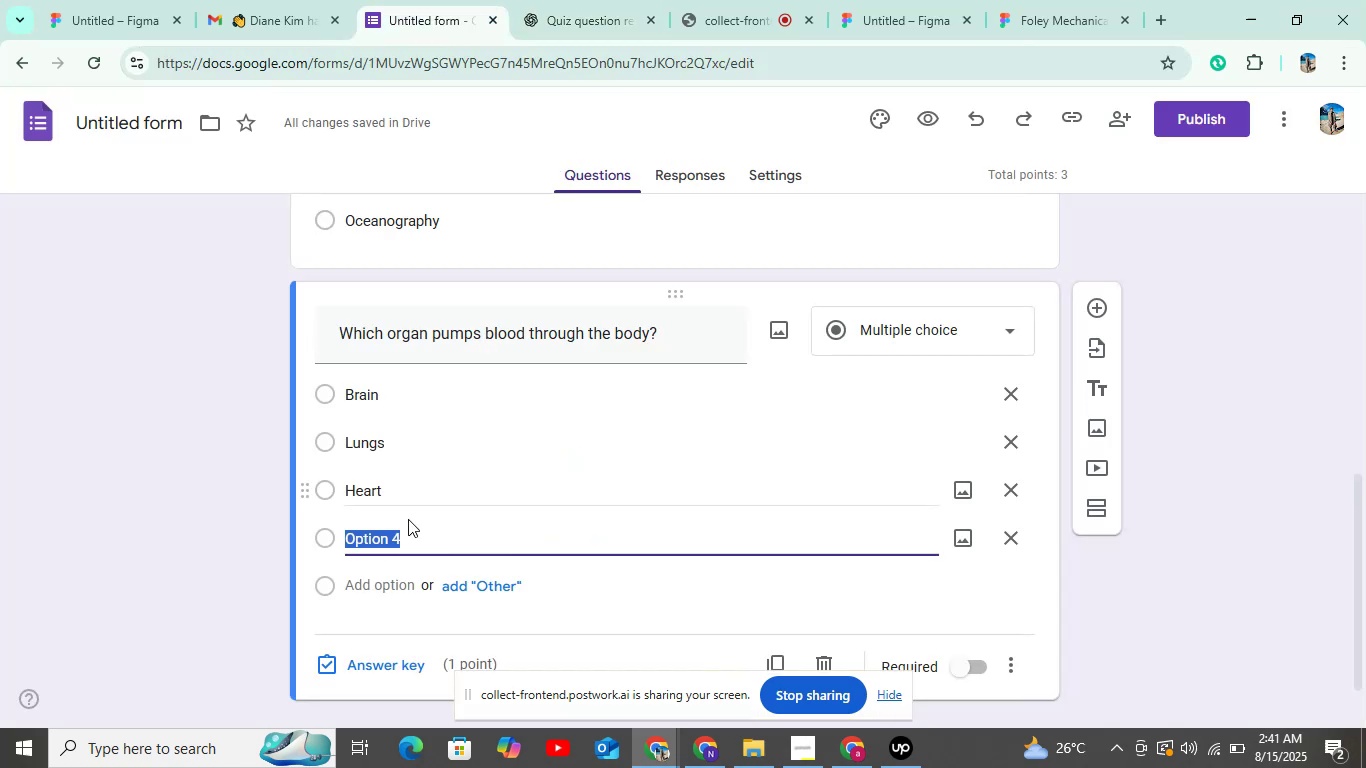 
key(Control+V)
 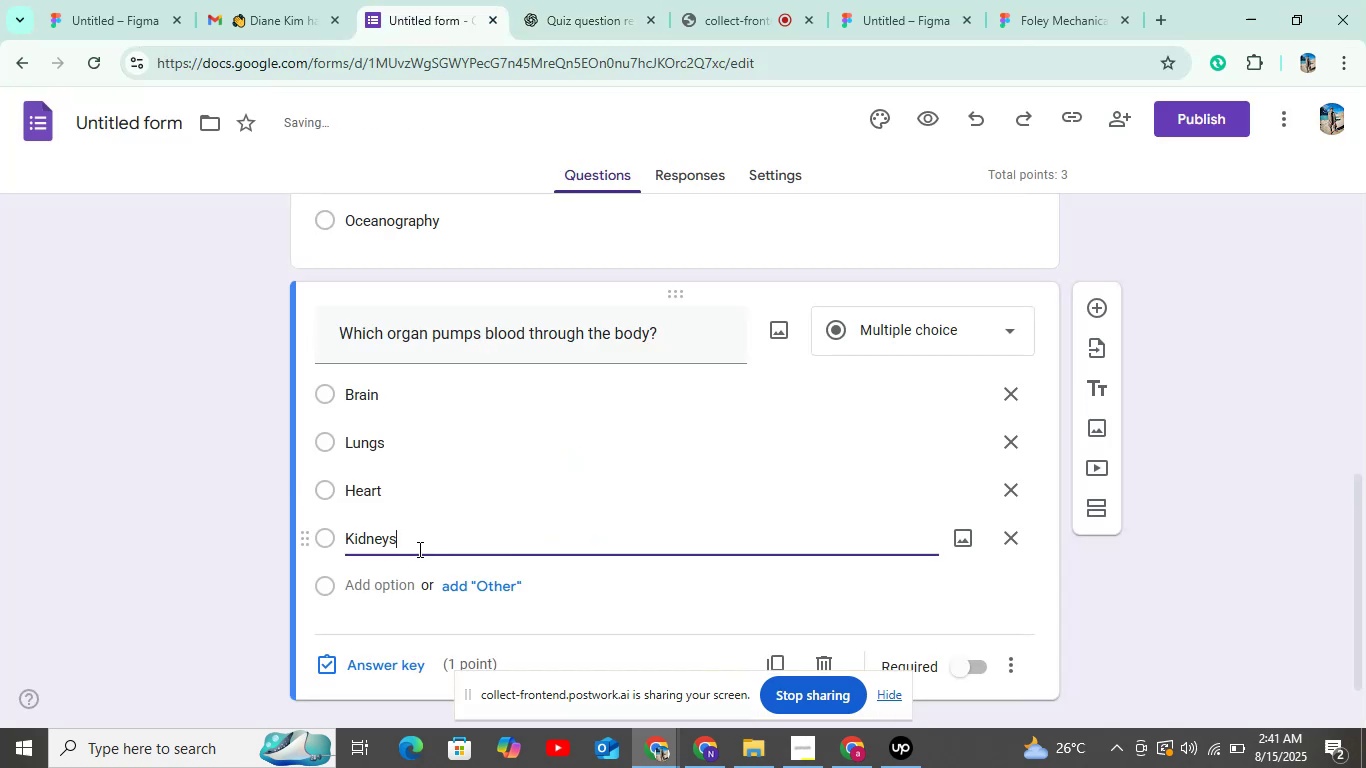 
scroll: coordinate [420, 541], scroll_direction: down, amount: 4.0
 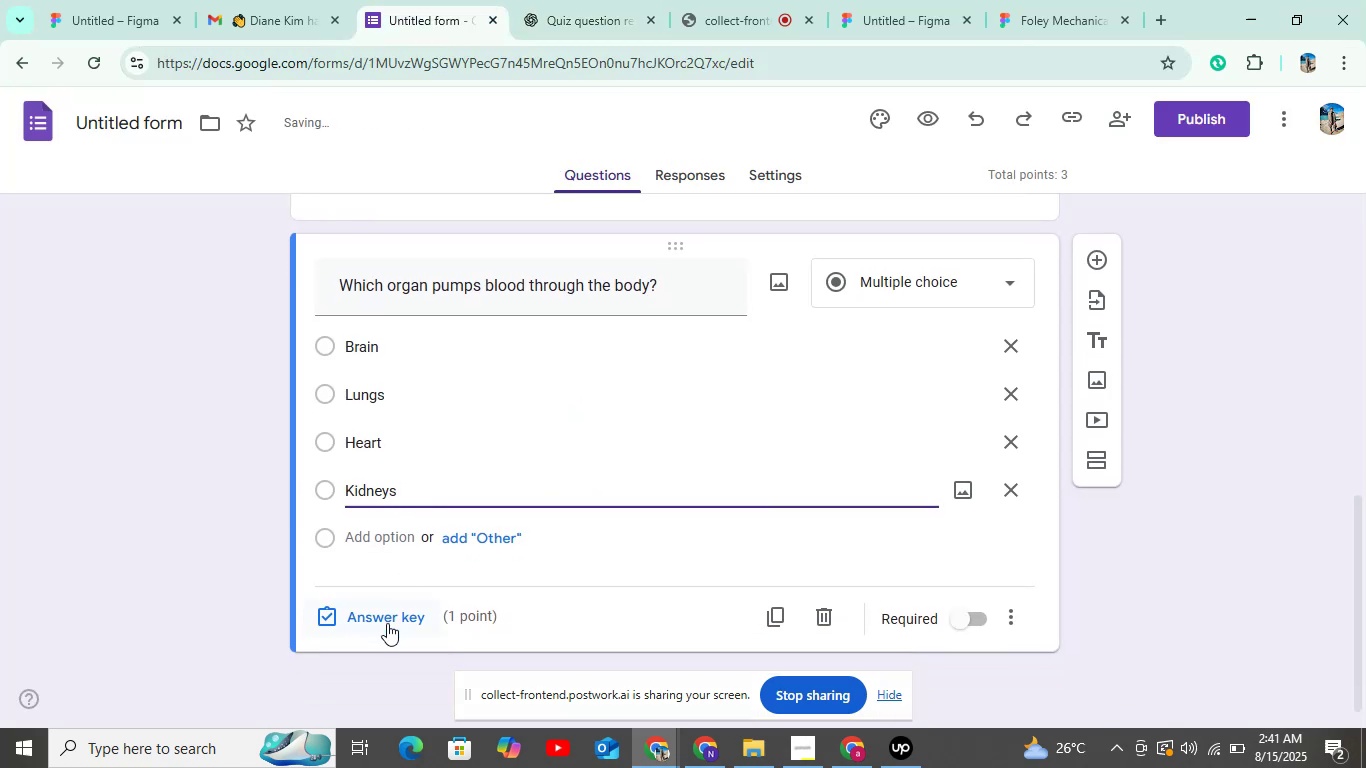 
left_click([387, 623])
 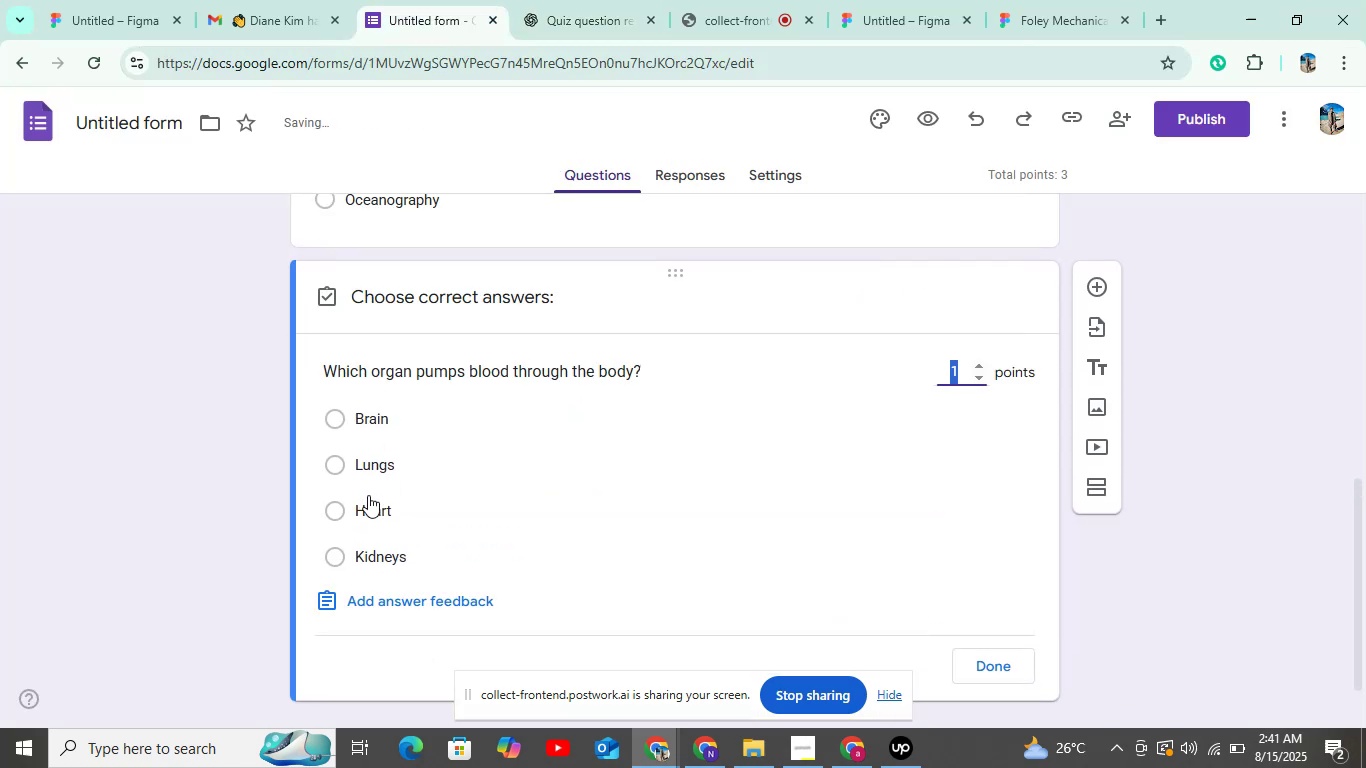 
left_click([368, 512])
 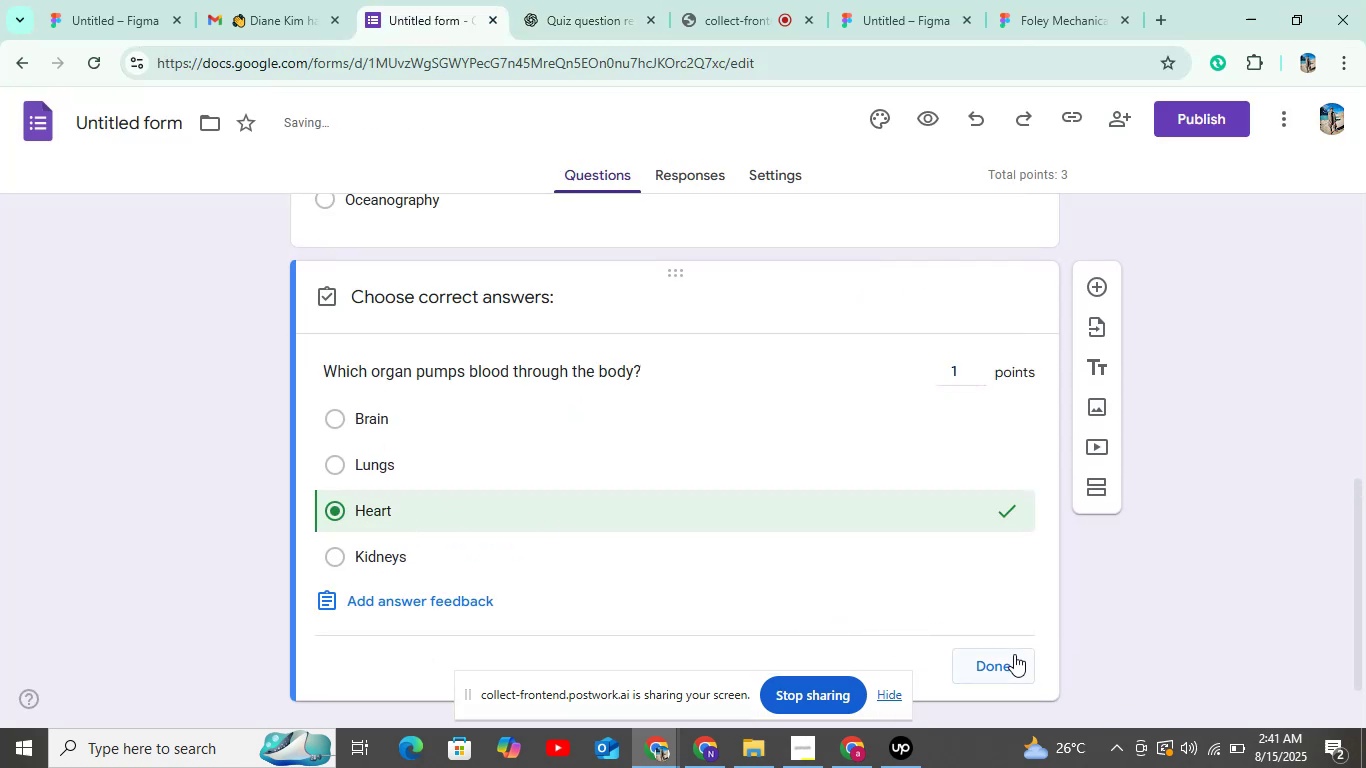 
left_click([998, 666])
 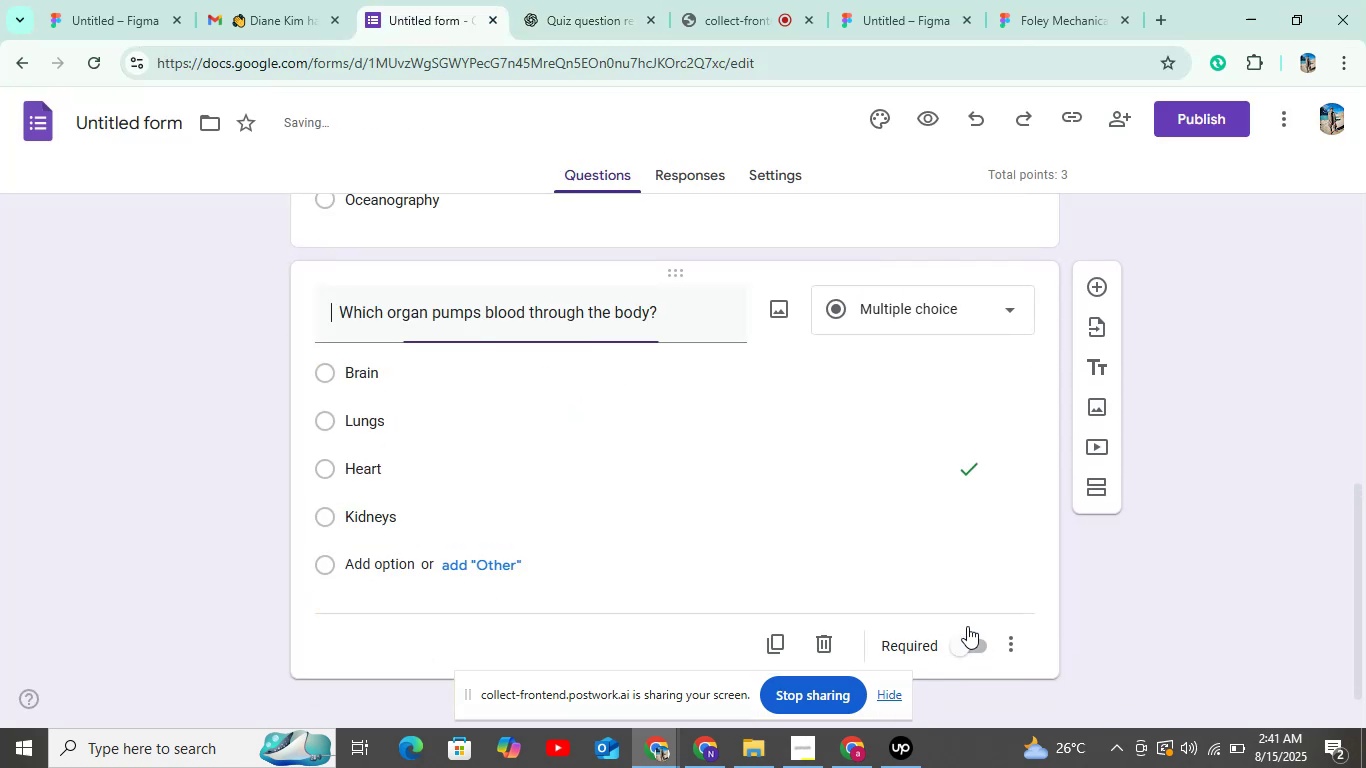 
scroll: coordinate [941, 623], scroll_direction: down, amount: 3.0
 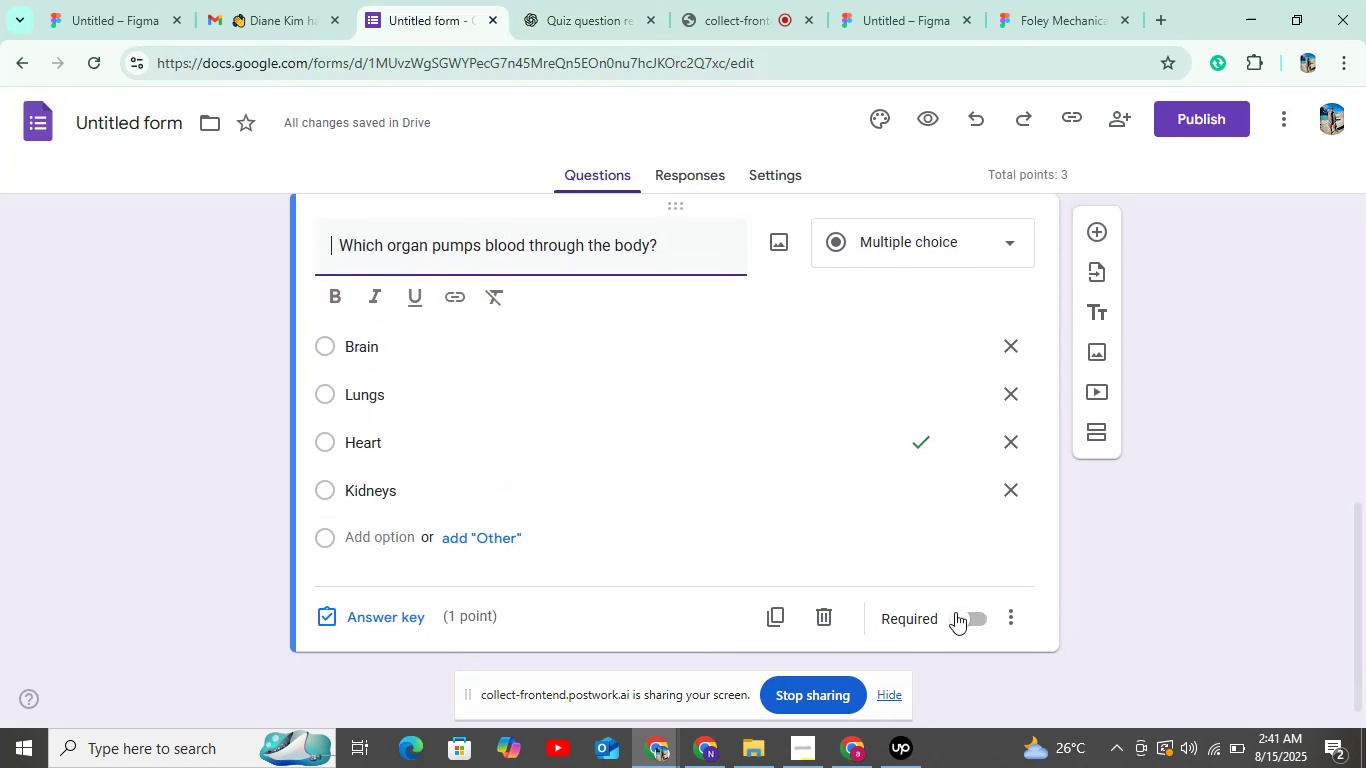 
left_click([971, 615])
 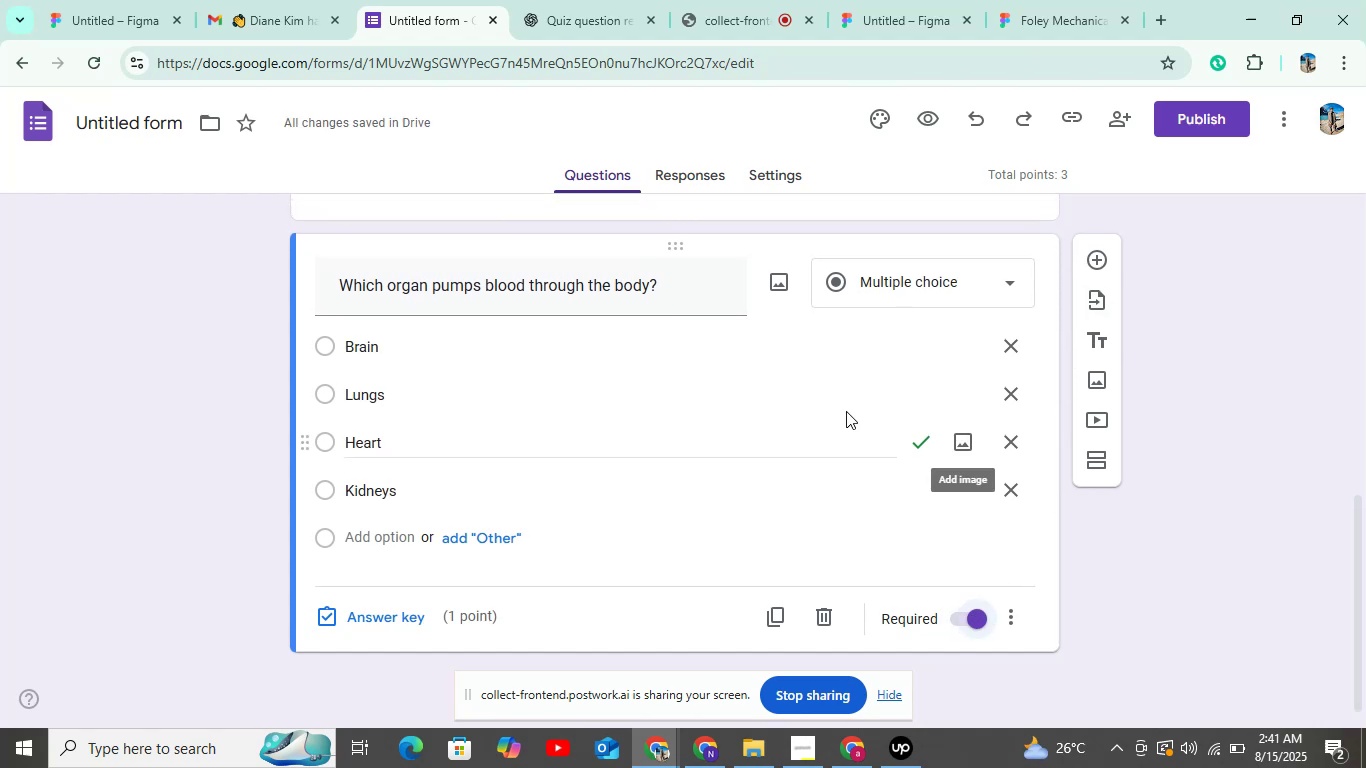 
left_click([1096, 257])
 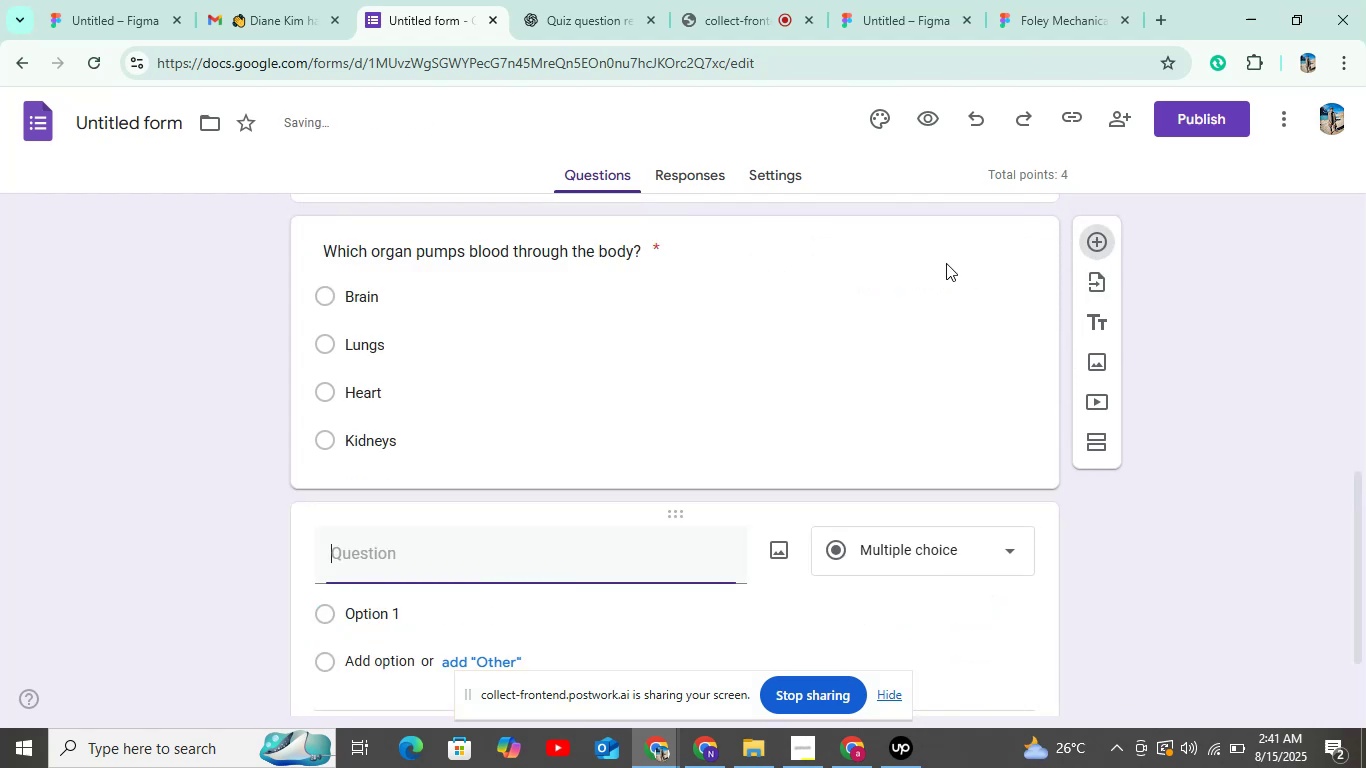 
scroll: coordinate [893, 292], scroll_direction: down, amount: 2.0
 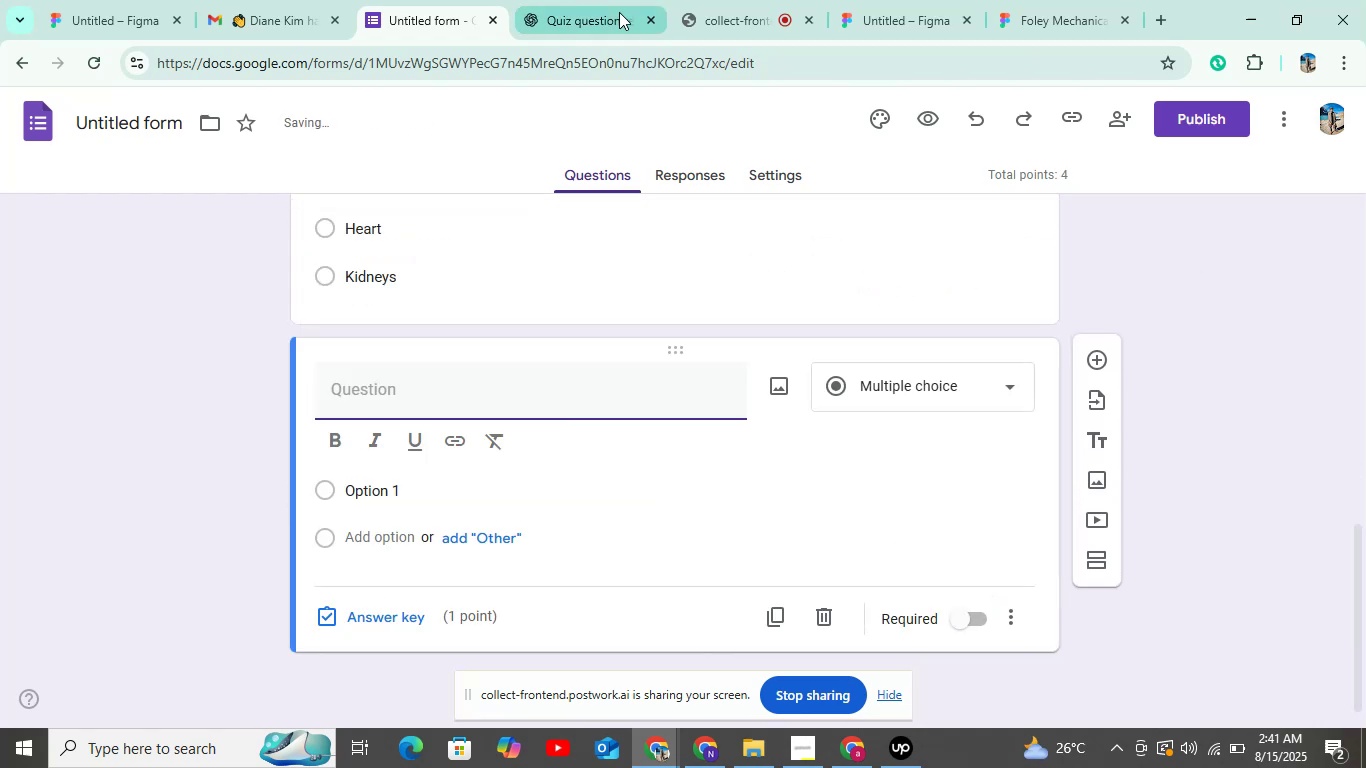 
left_click([619, 12])
 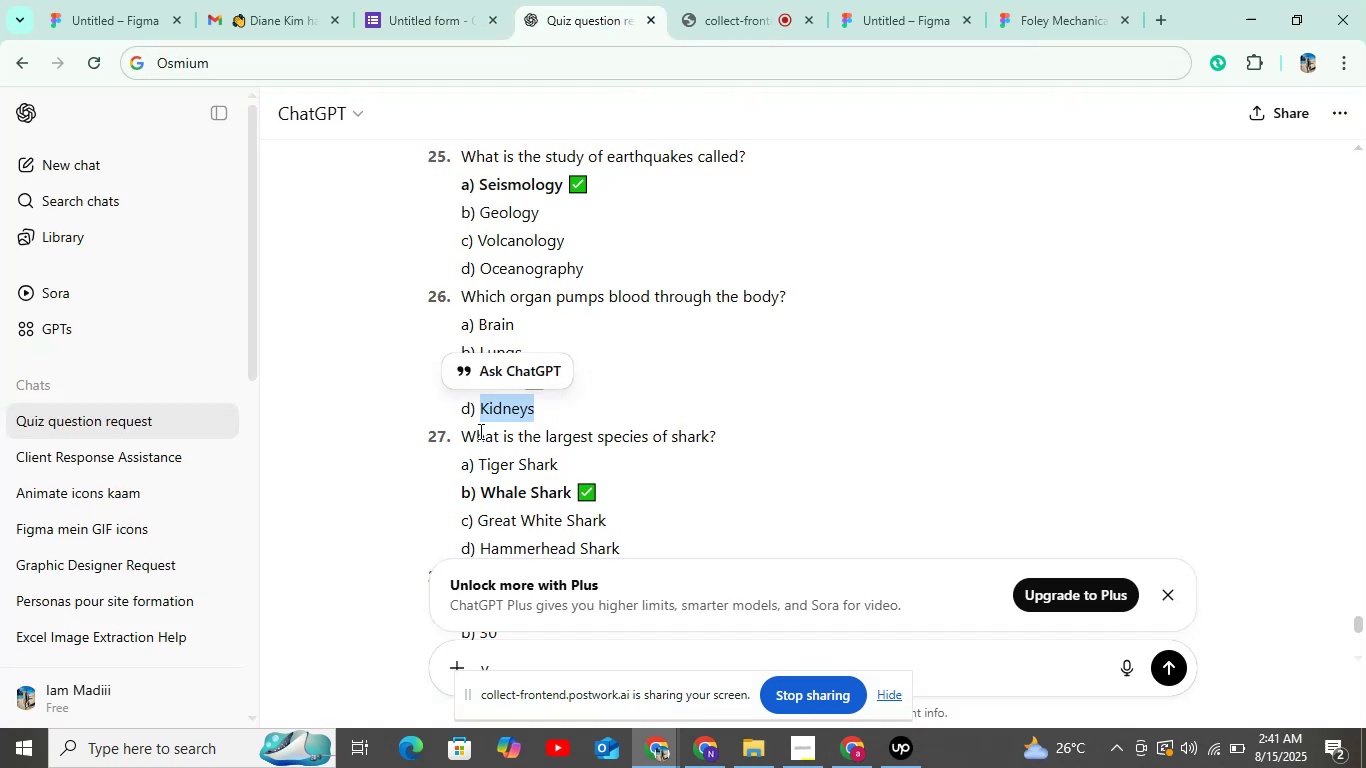 
left_click_drag(start_coordinate=[461, 435], to_coordinate=[762, 433])
 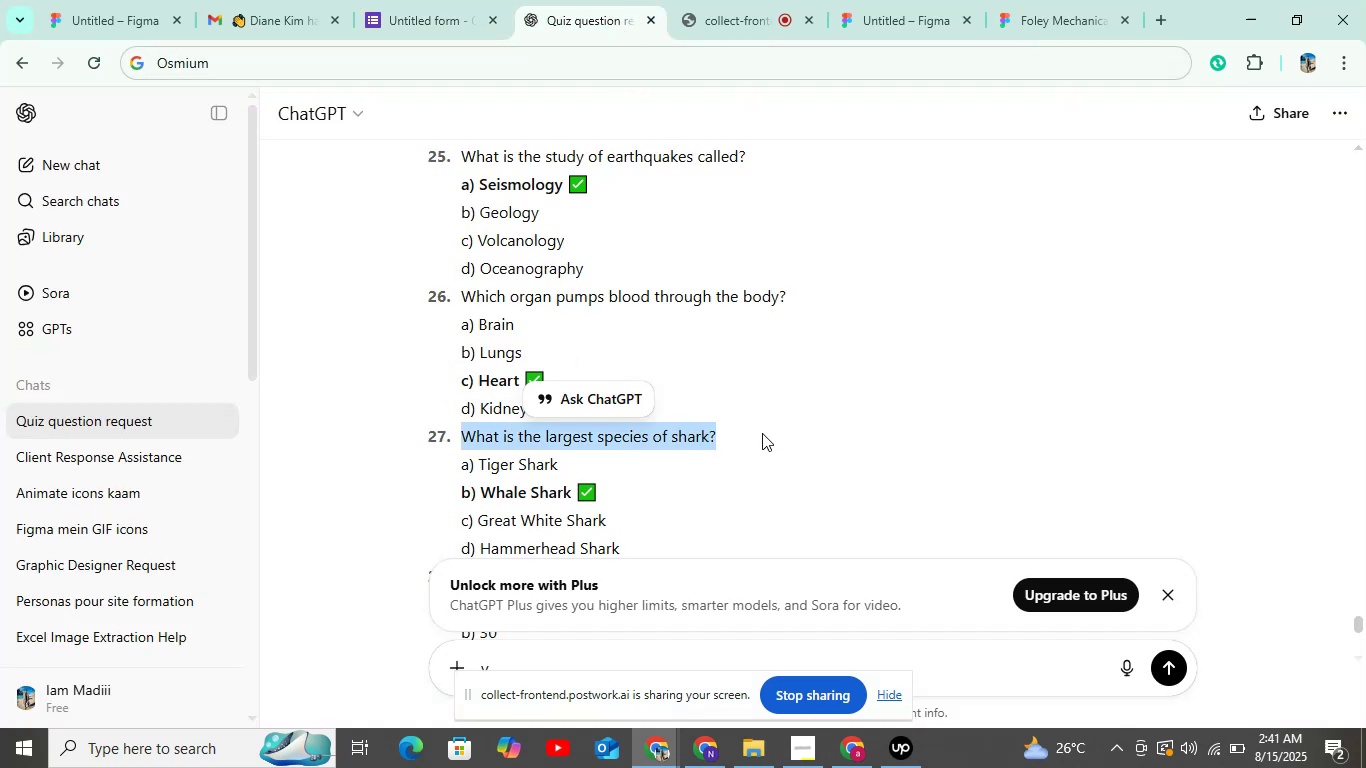 
key(Control+V)
 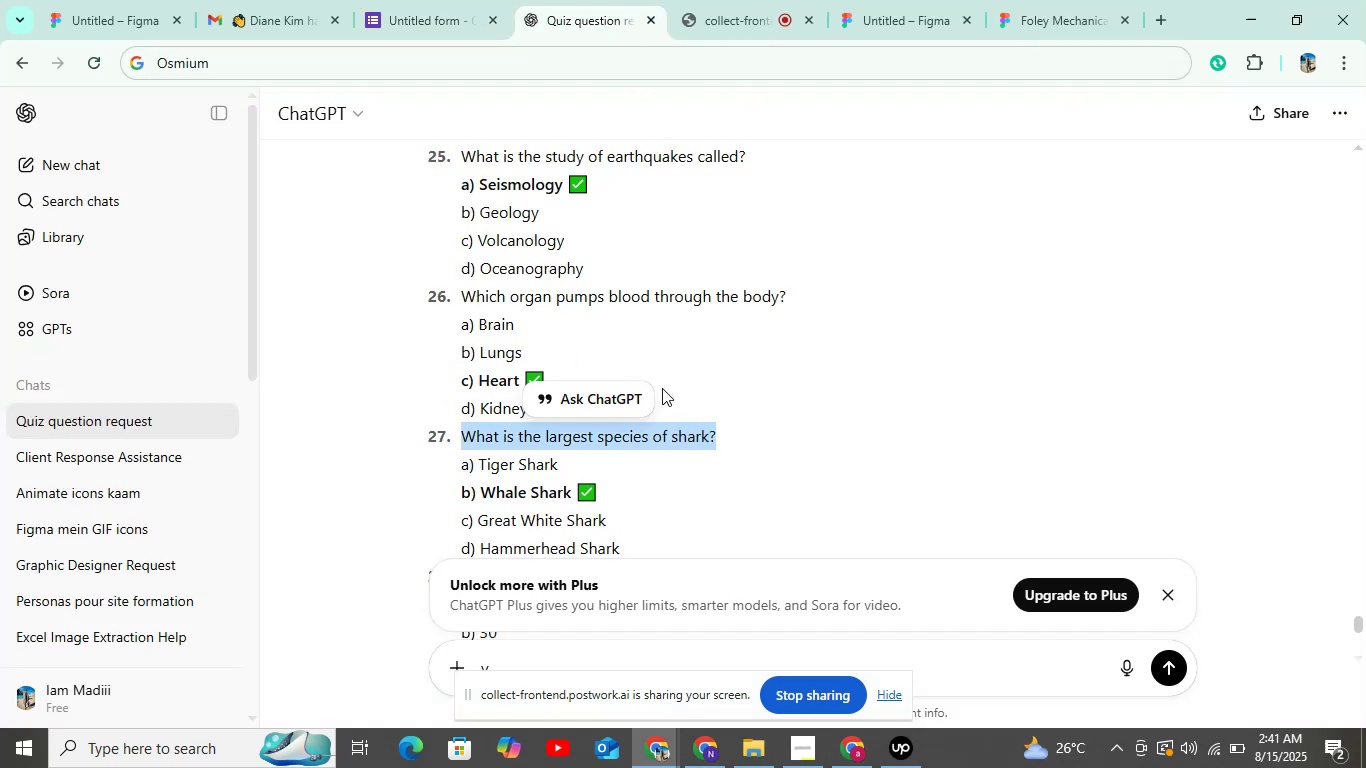 
scroll: coordinate [662, 388], scroll_direction: down, amount: 4.0
 